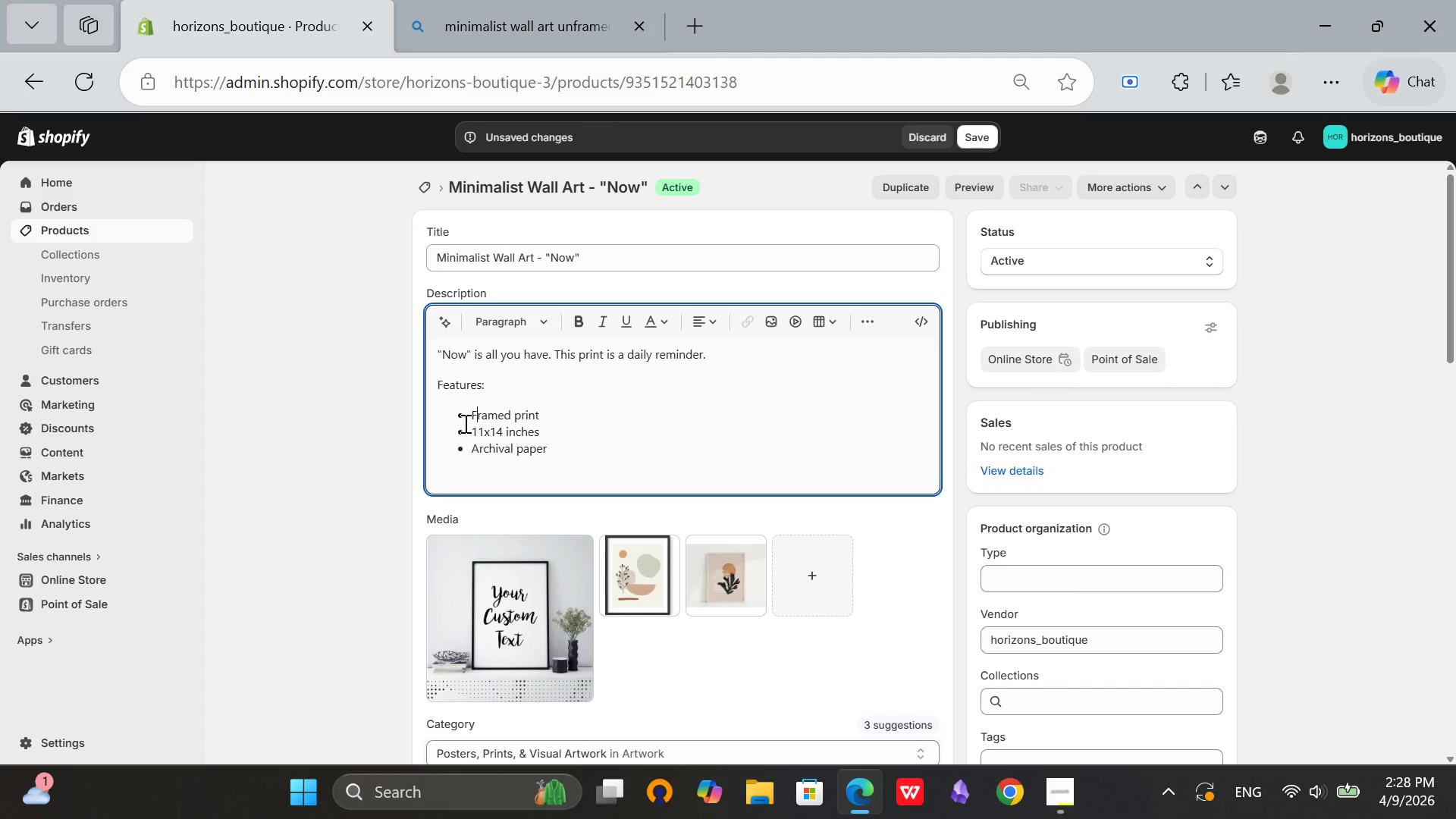 
key(CapsLock)
 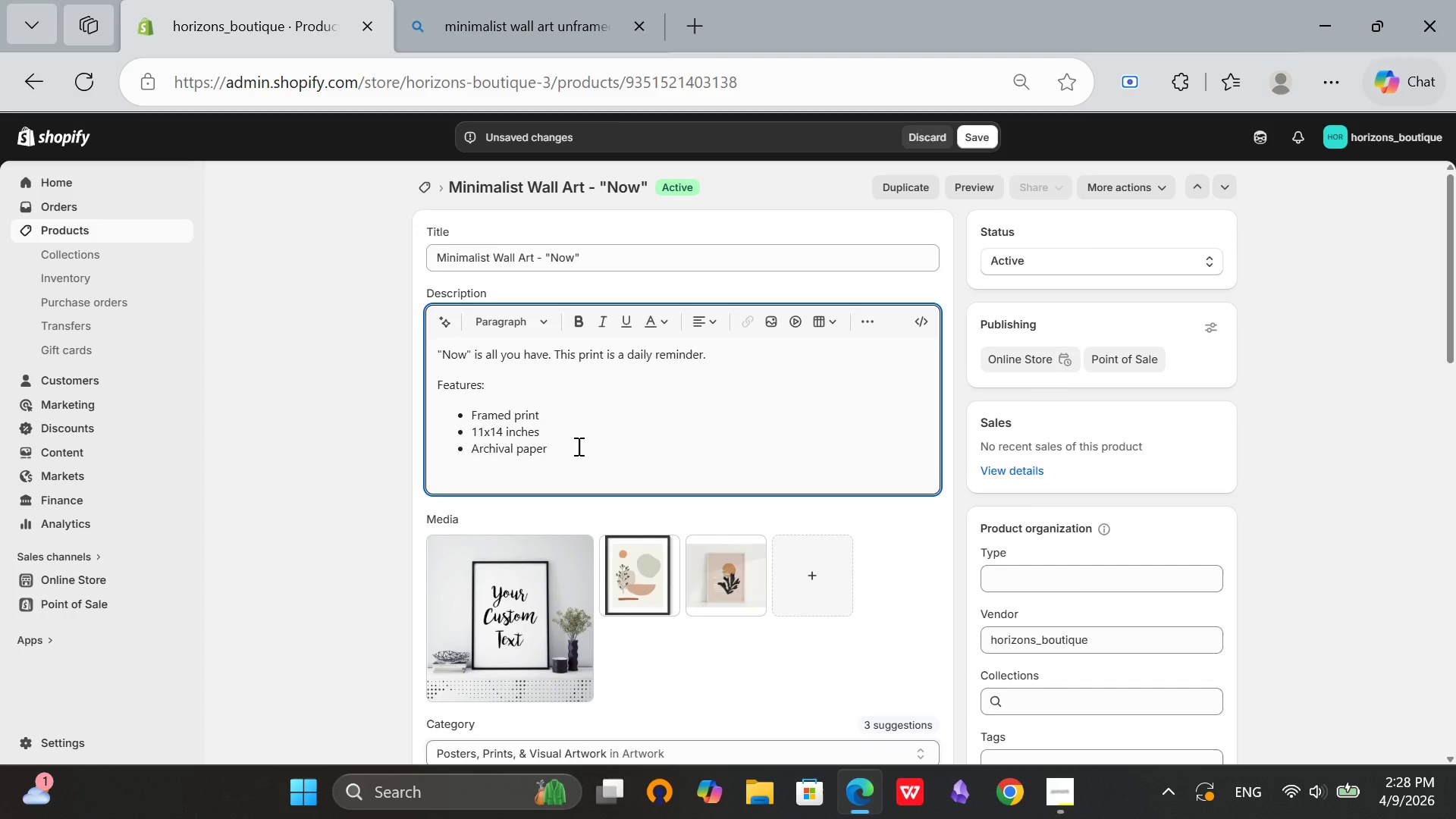 
left_click([577, 446])
 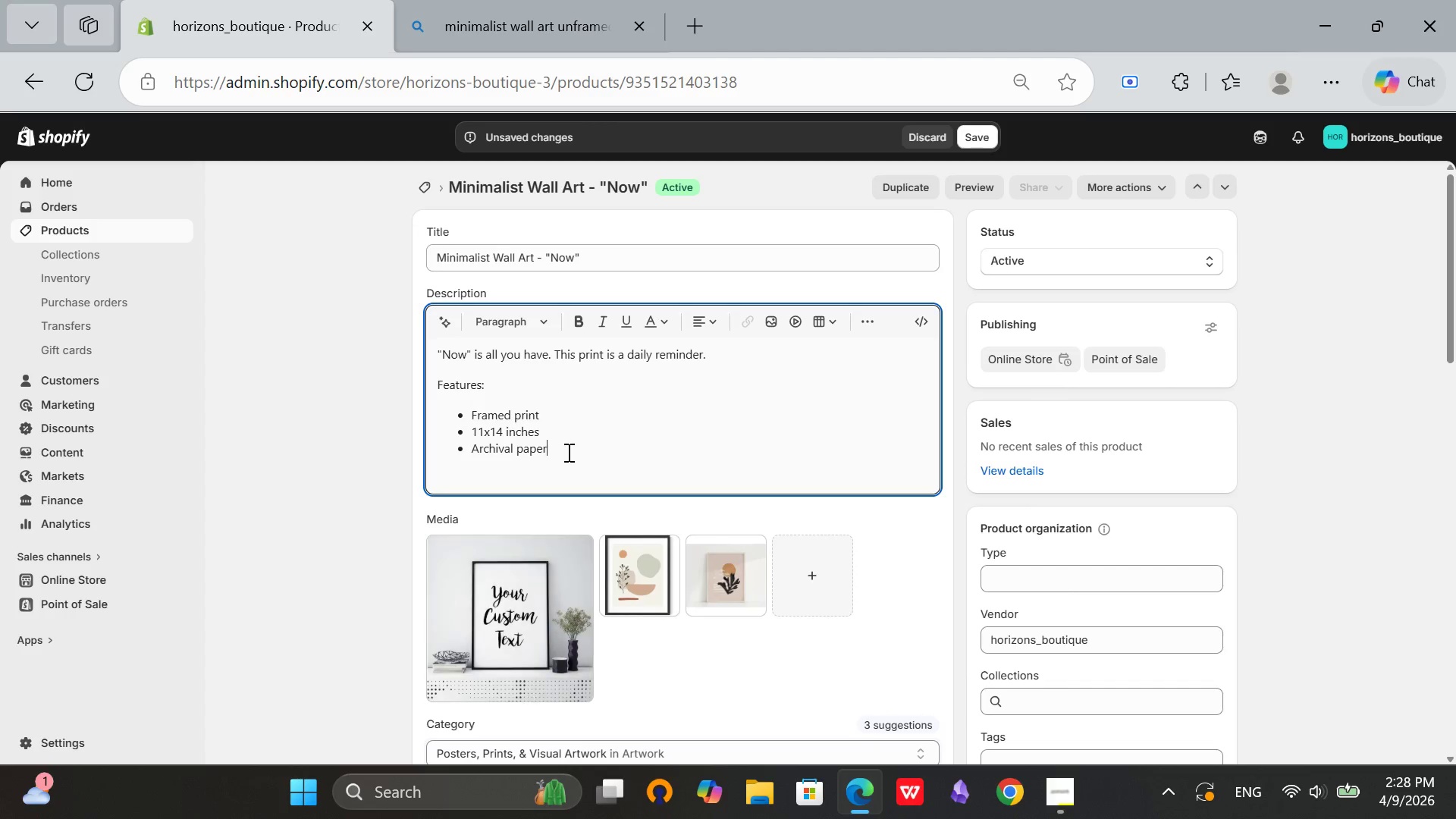 
left_click([532, 585])
 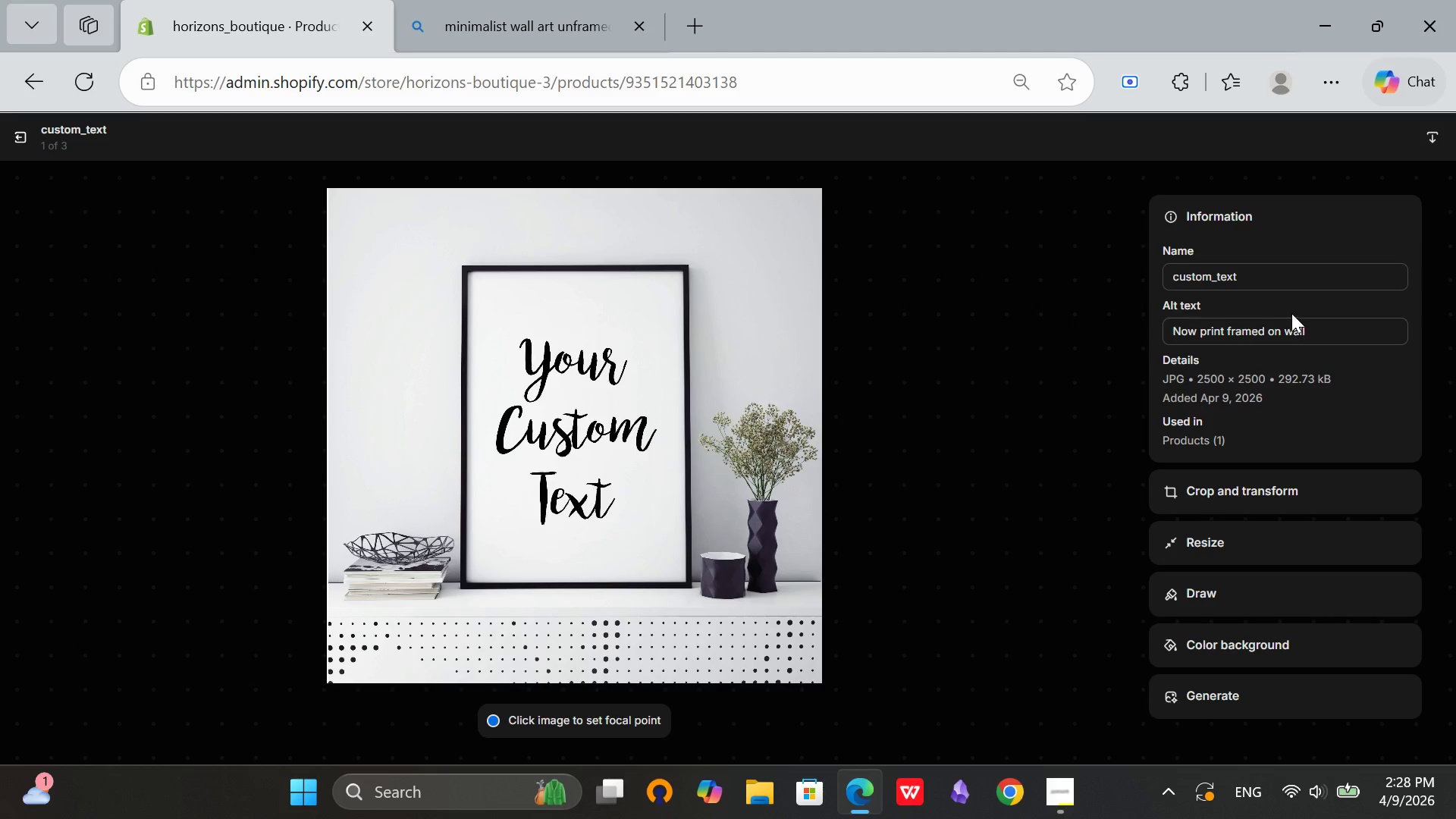 
wait(5.08)
 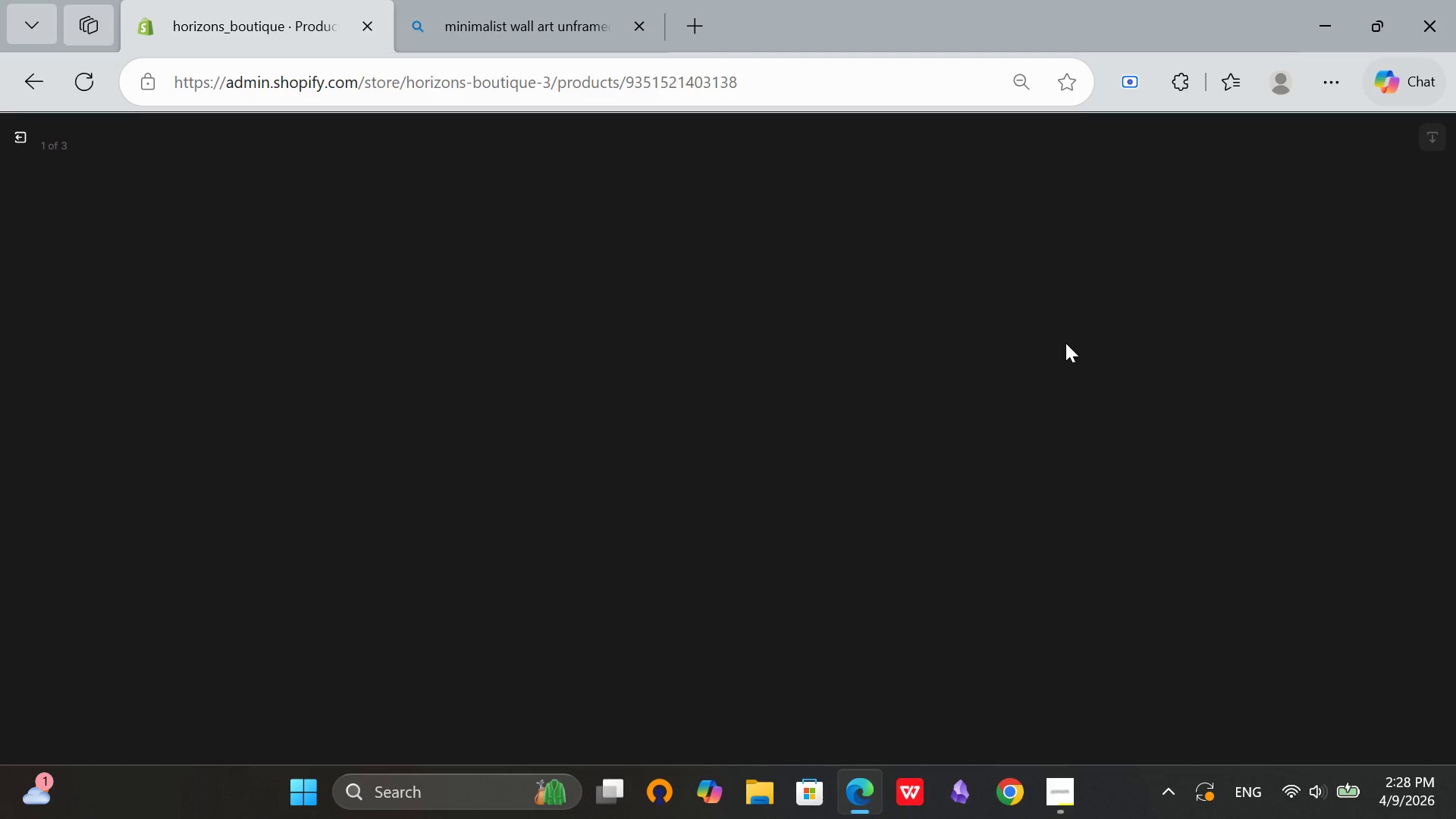 
left_click([12, 140])
 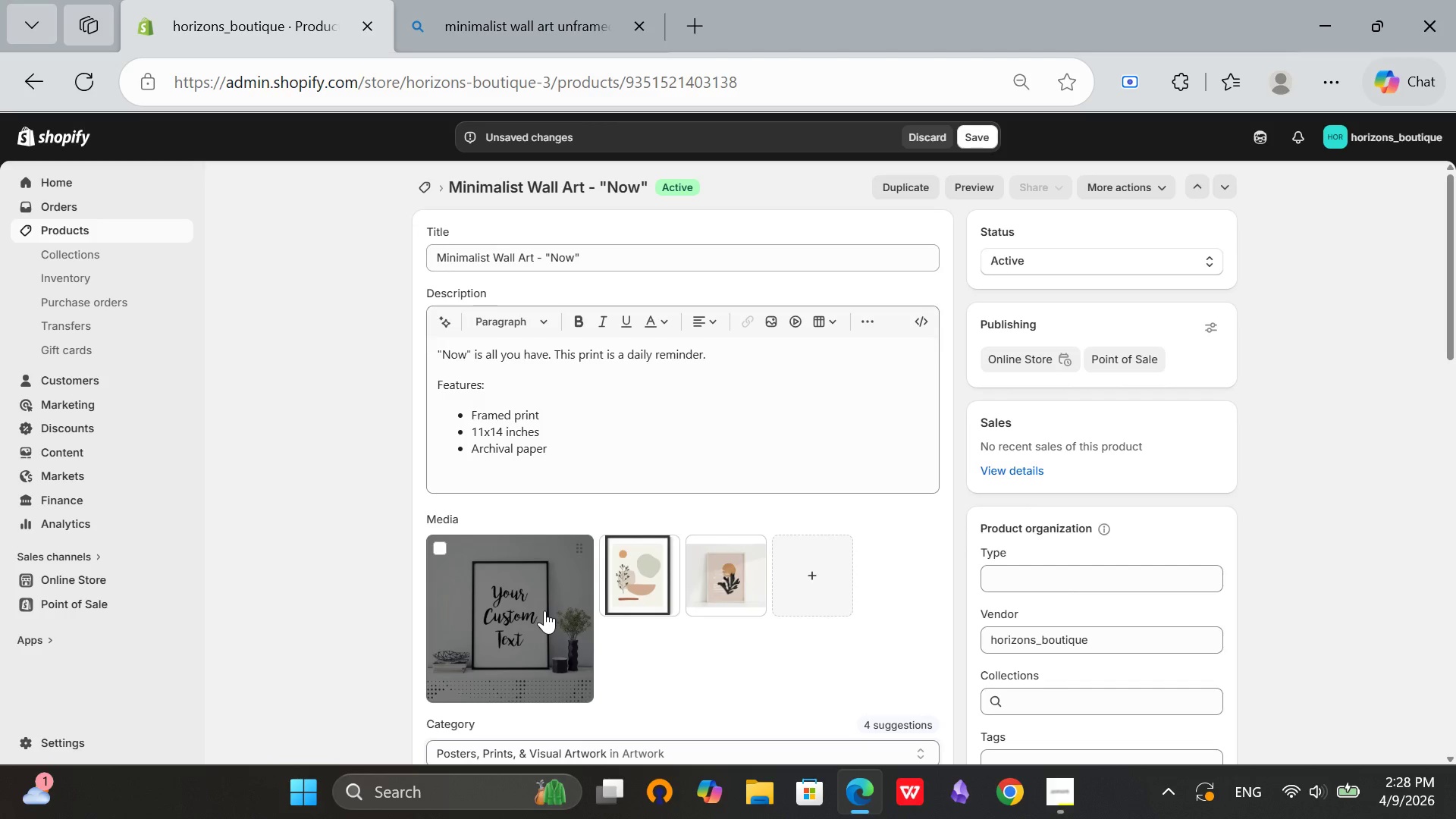 
scroll: coordinate [567, 357], scroll_direction: down, amount: 4.0
 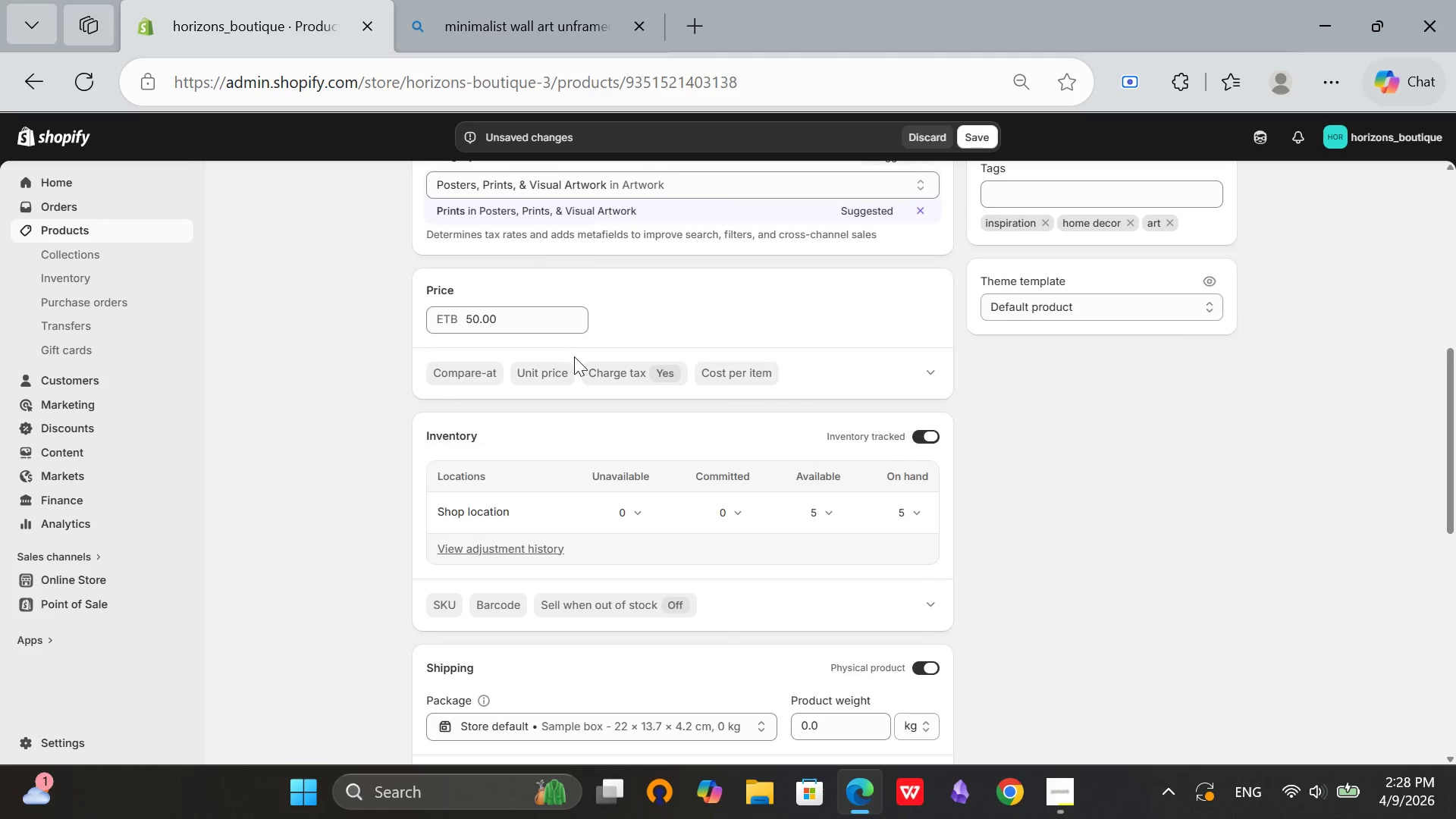 
scroll: coordinate [574, 356], scroll_direction: up, amount: 1.0
 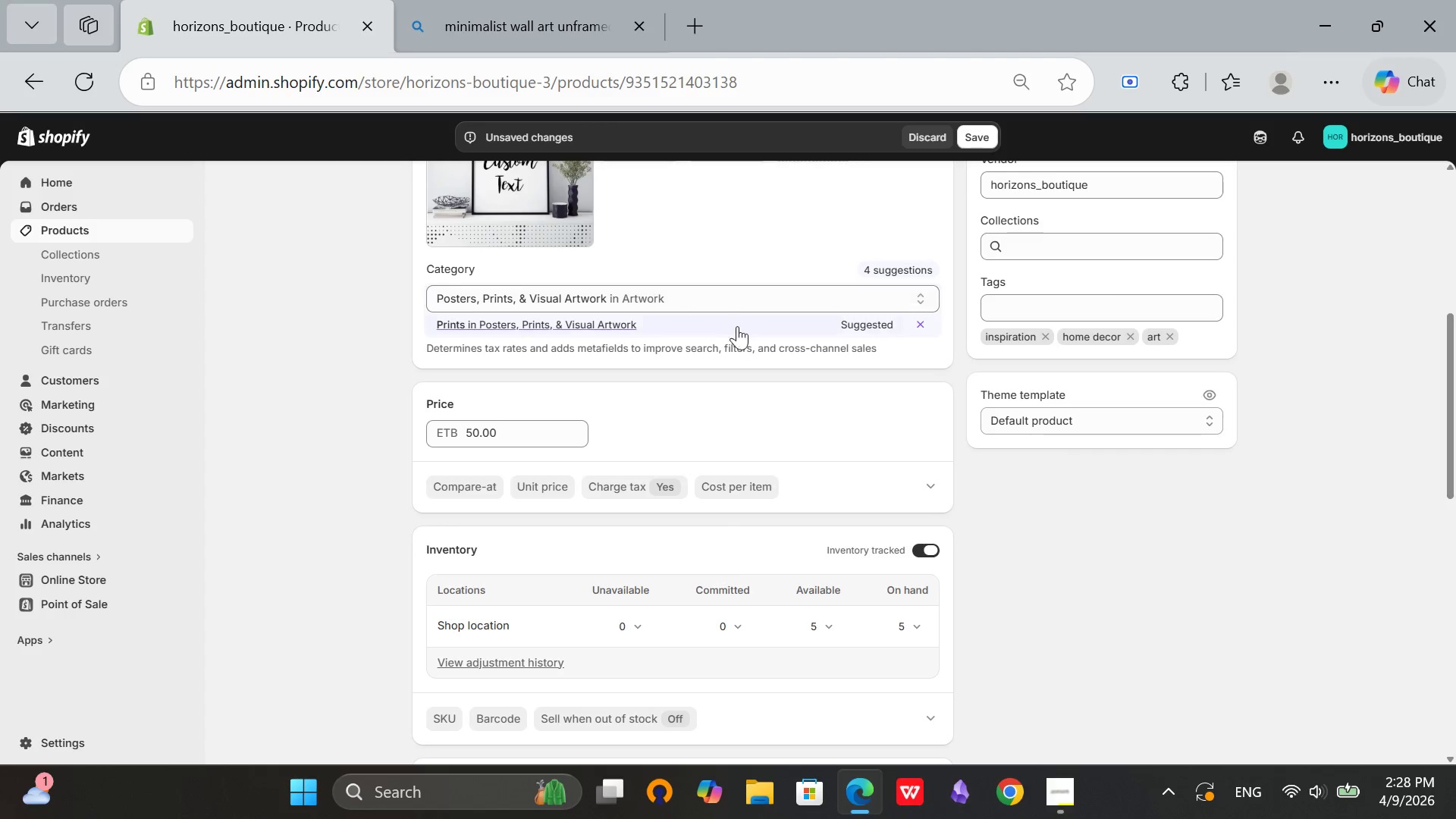 
left_click([920, 333])
 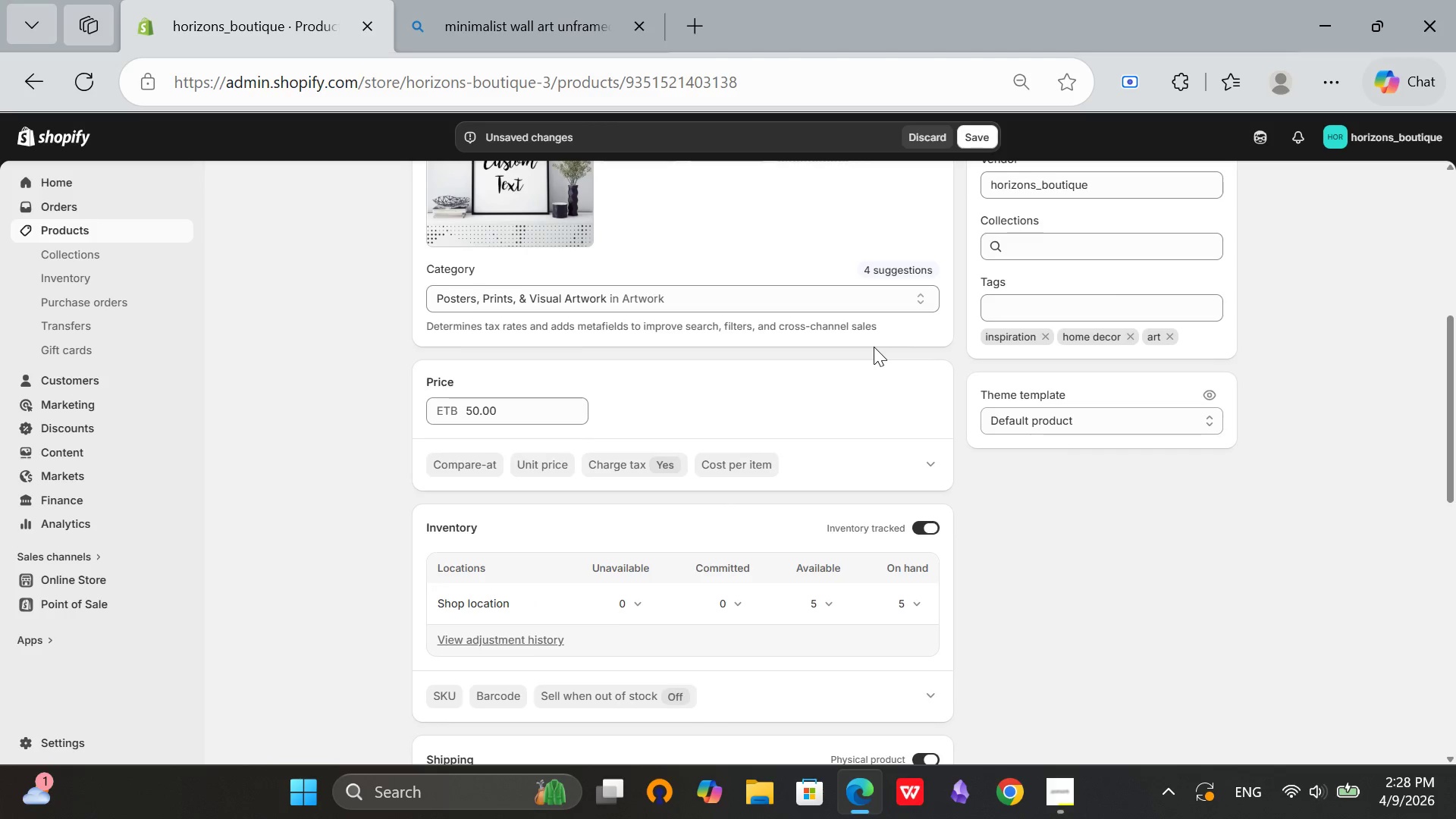 
scroll: coordinate [870, 349], scroll_direction: down, amount: 7.0
 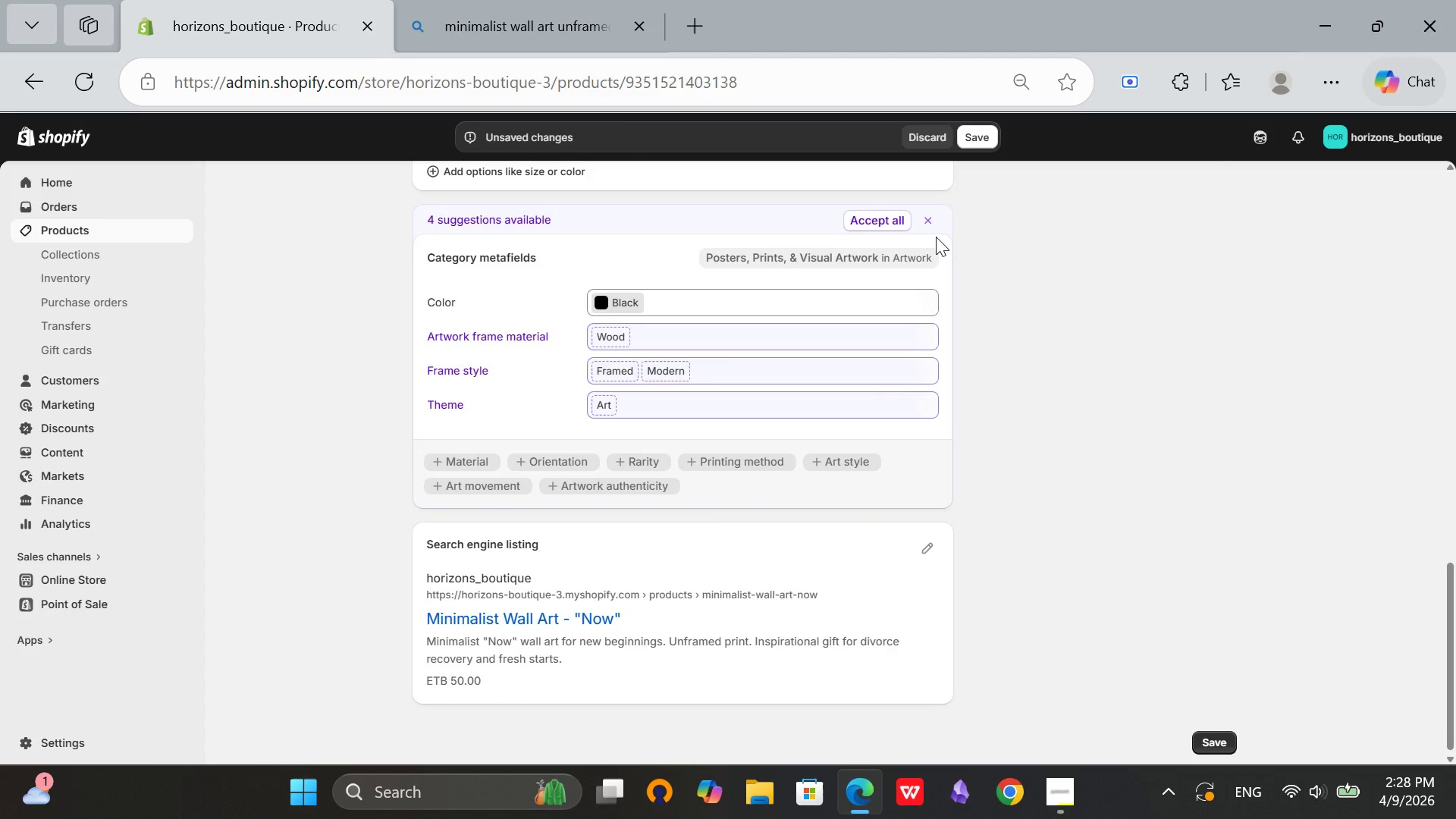 
left_click([927, 221])
 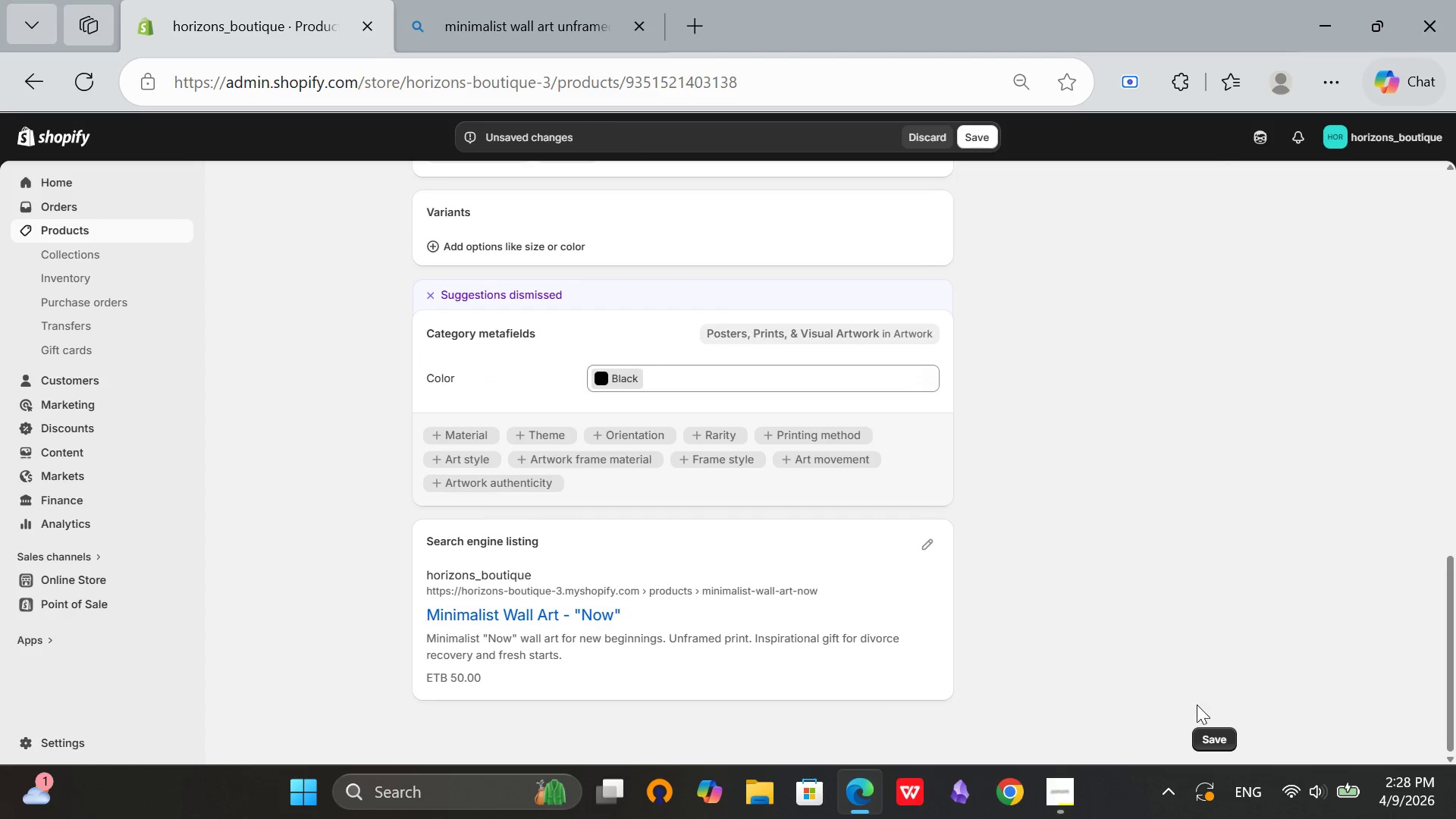 
left_click([1202, 732])
 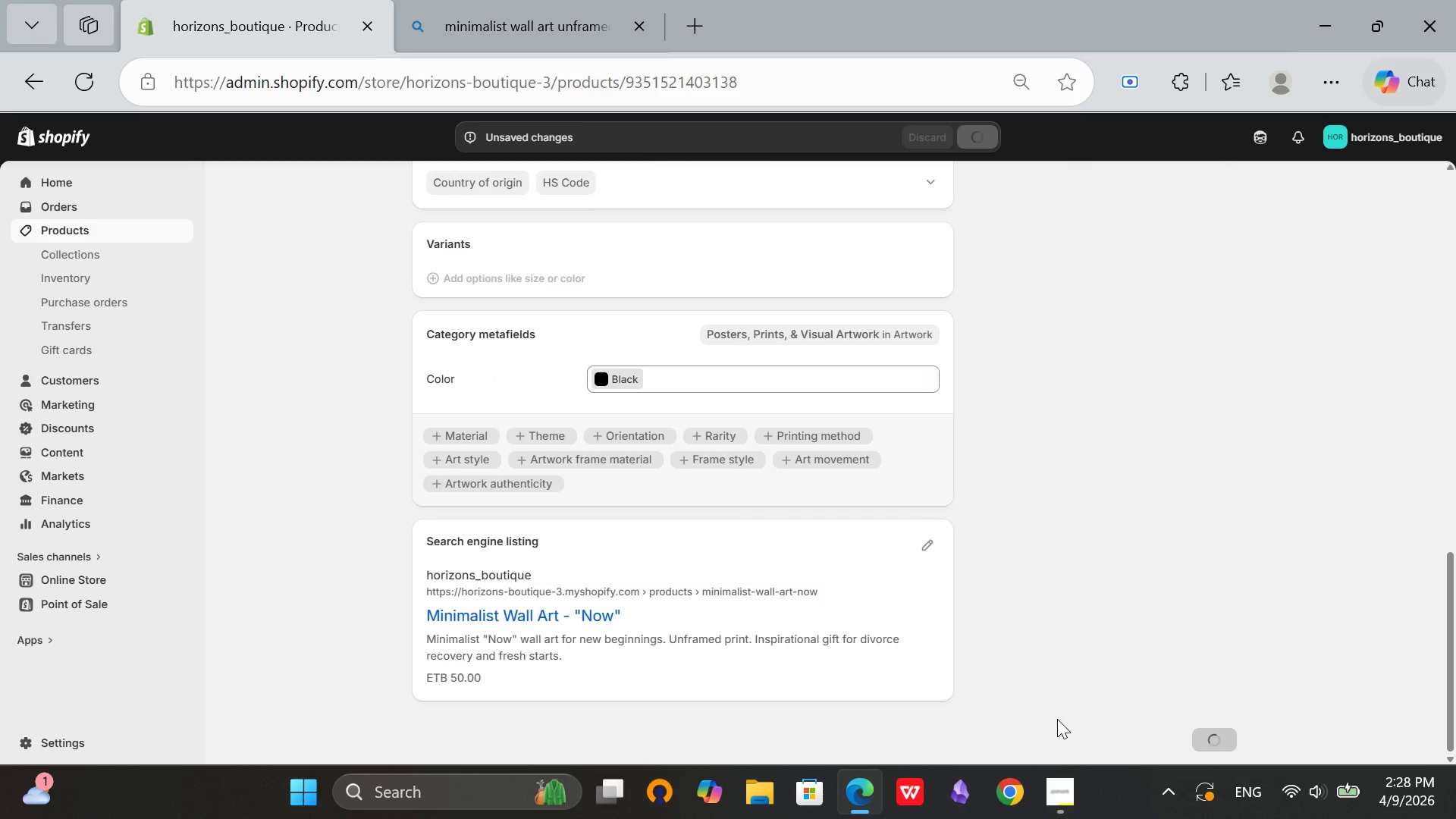 
wait(8.3)
 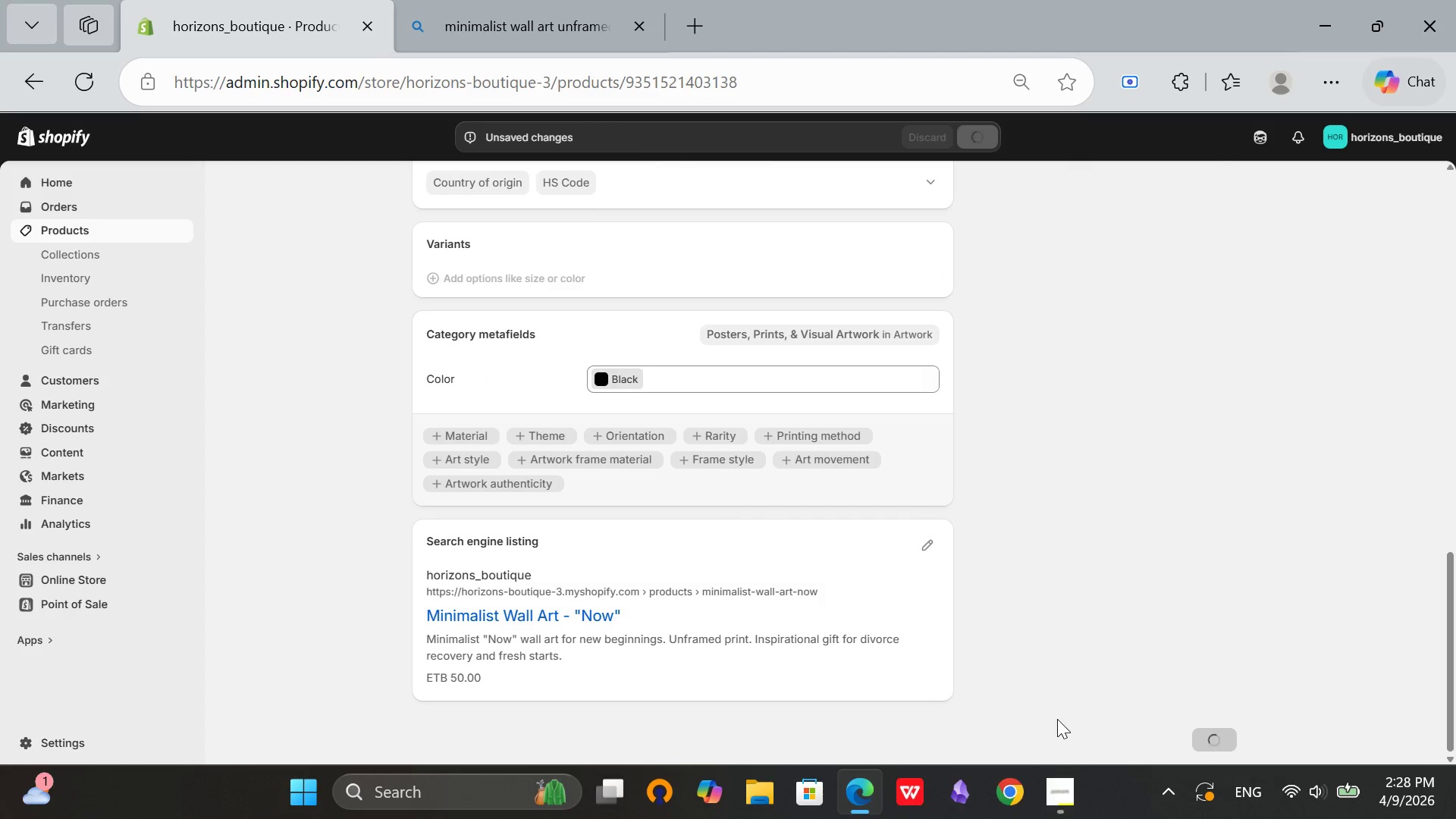 
scroll: coordinate [446, 383], scroll_direction: up, amount: 17.0
 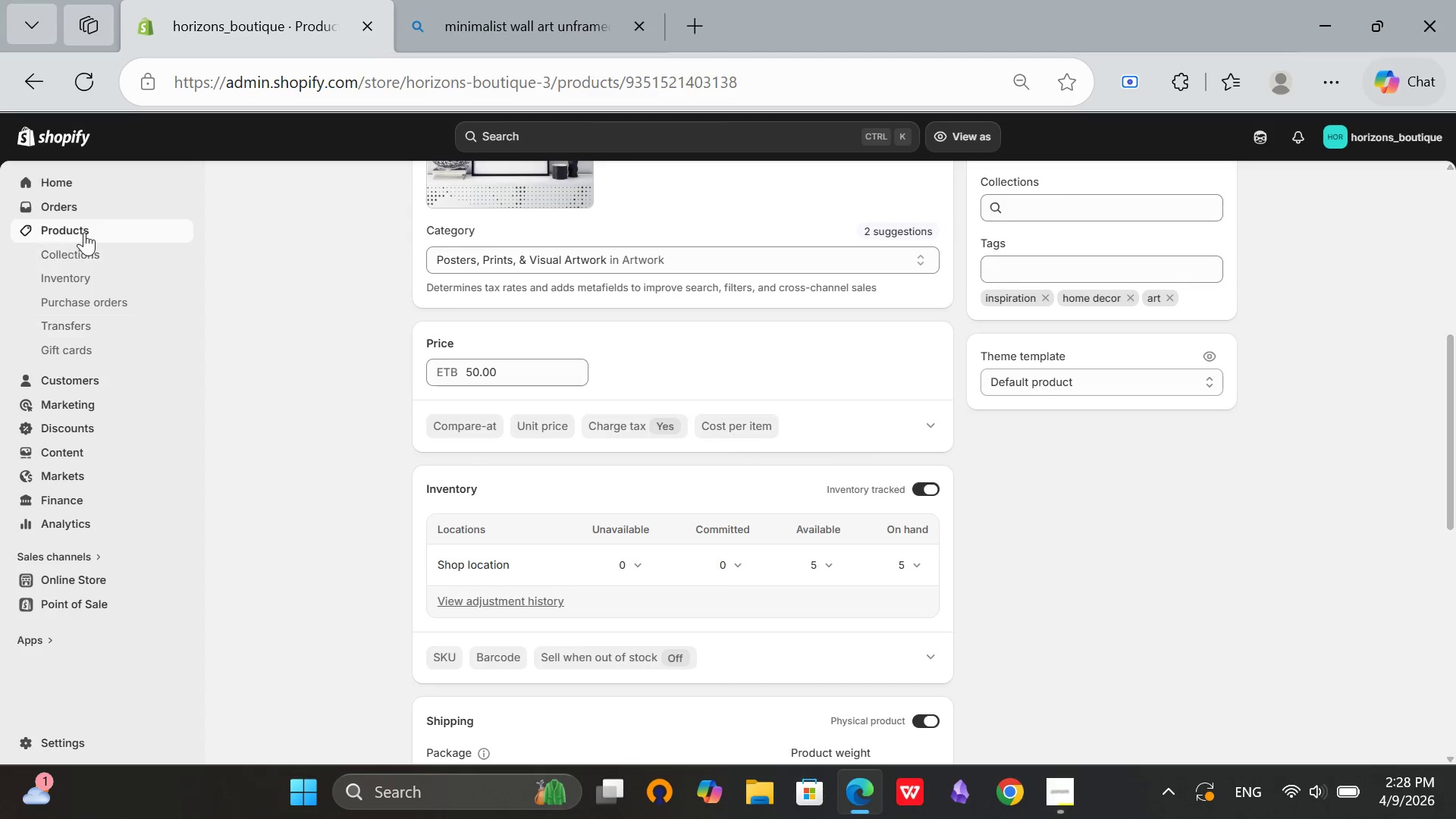 
left_click([84, 232])
 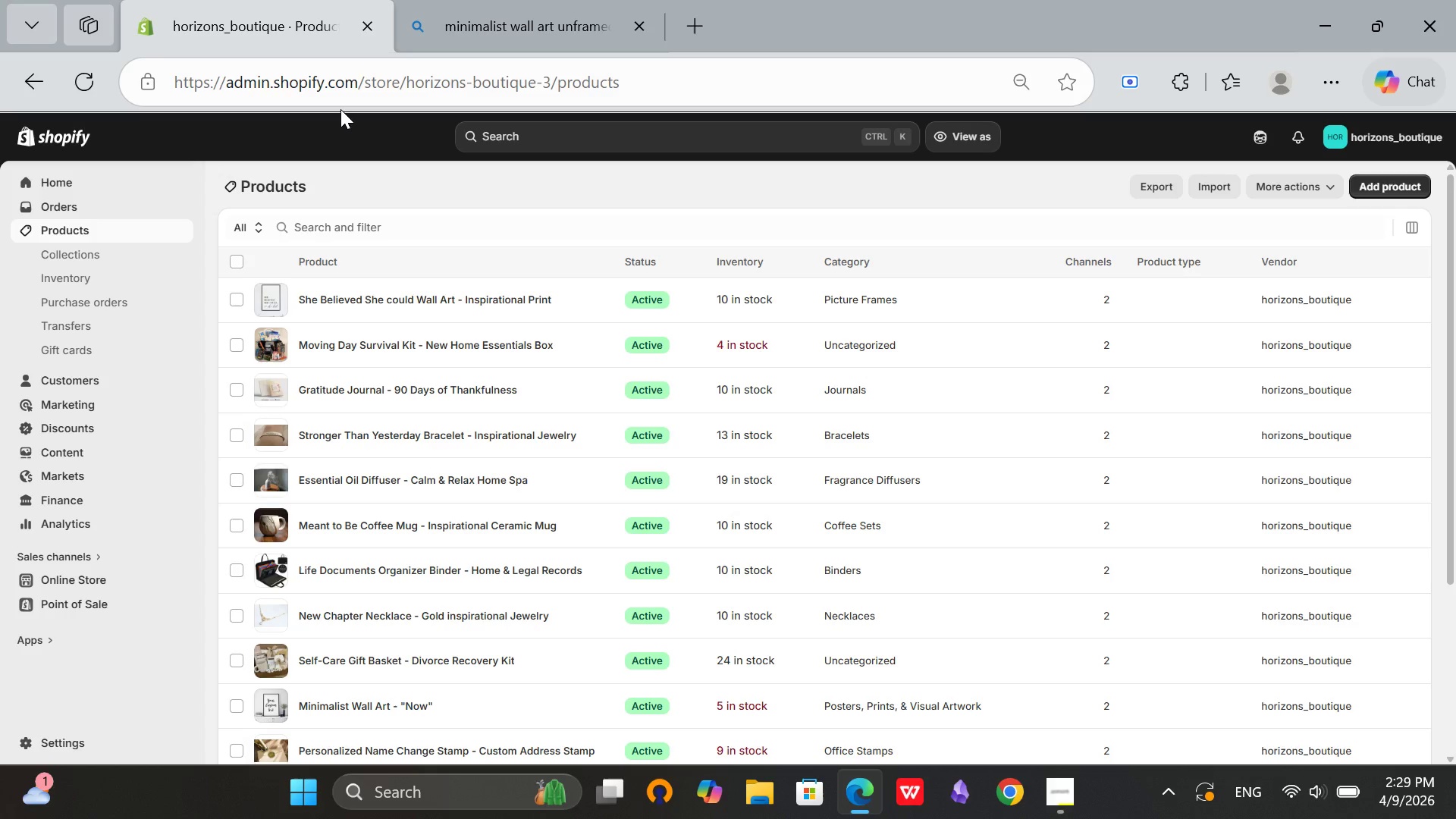 
wait(7.83)
 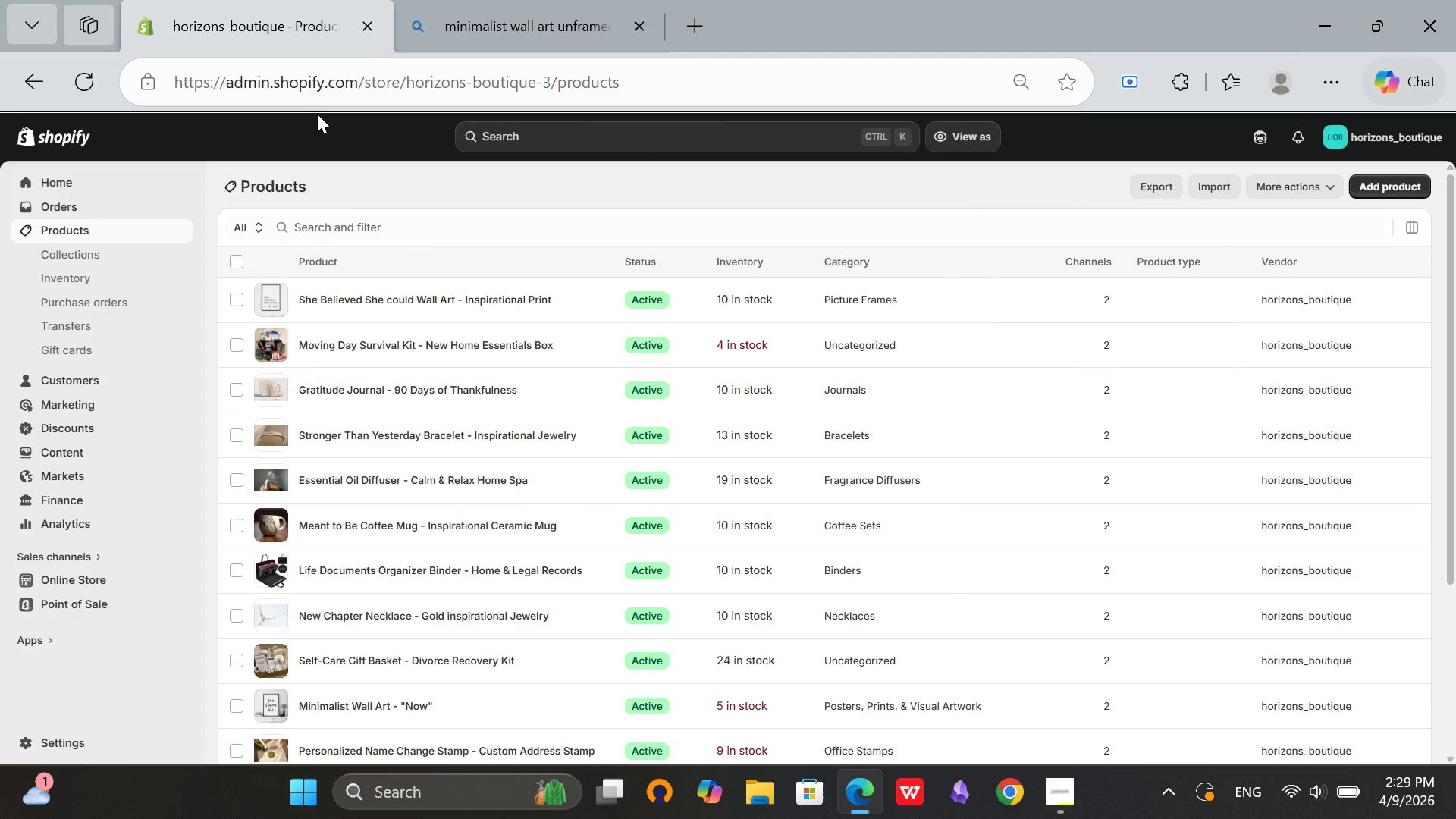 
scroll: coordinate [448, 419], scroll_direction: down, amount: 3.0
 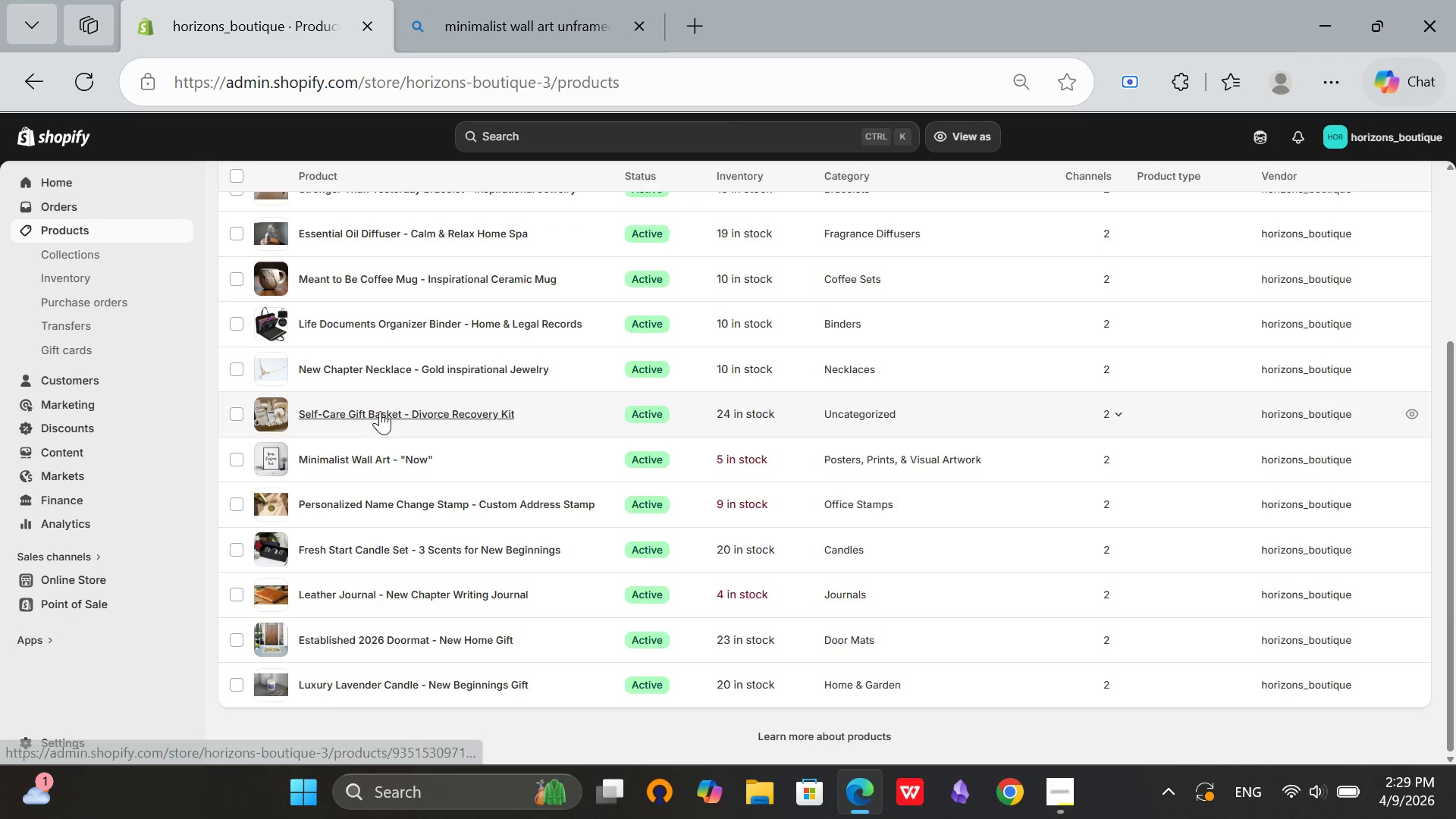 
left_click([379, 408])
 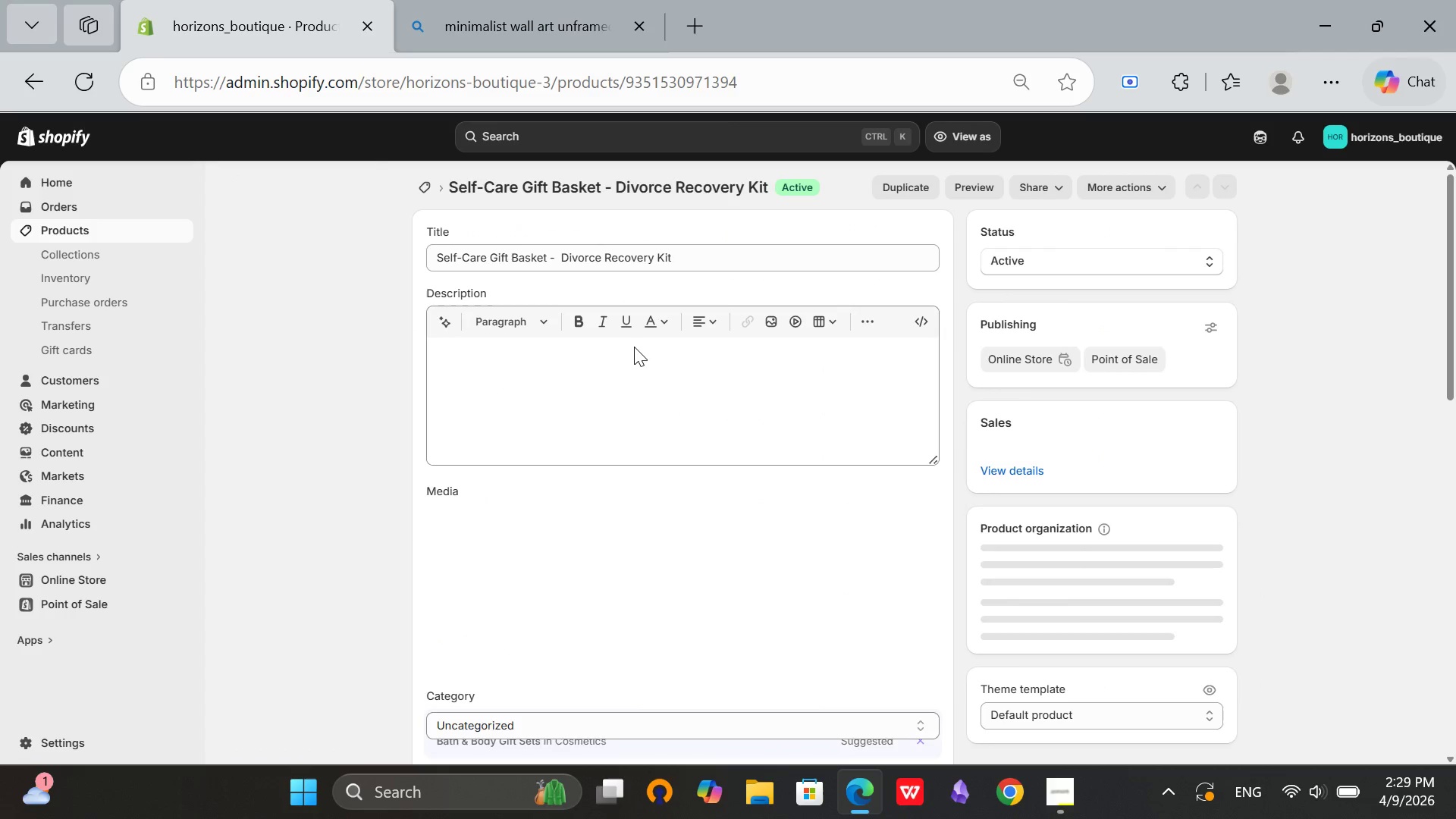 
scroll: coordinate [792, 482], scroll_direction: down, amount: 1.0
 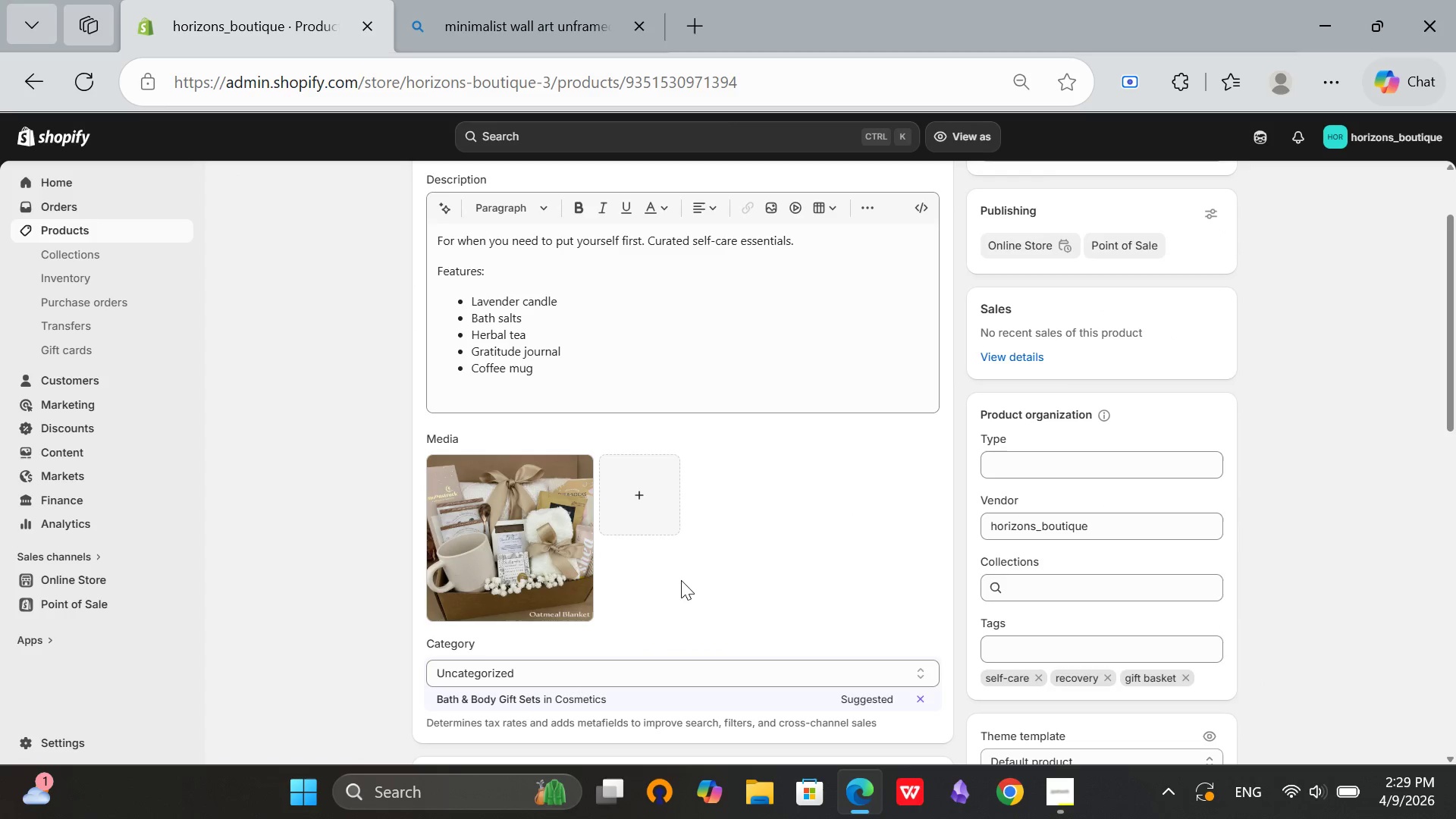 
left_click([510, 13])
 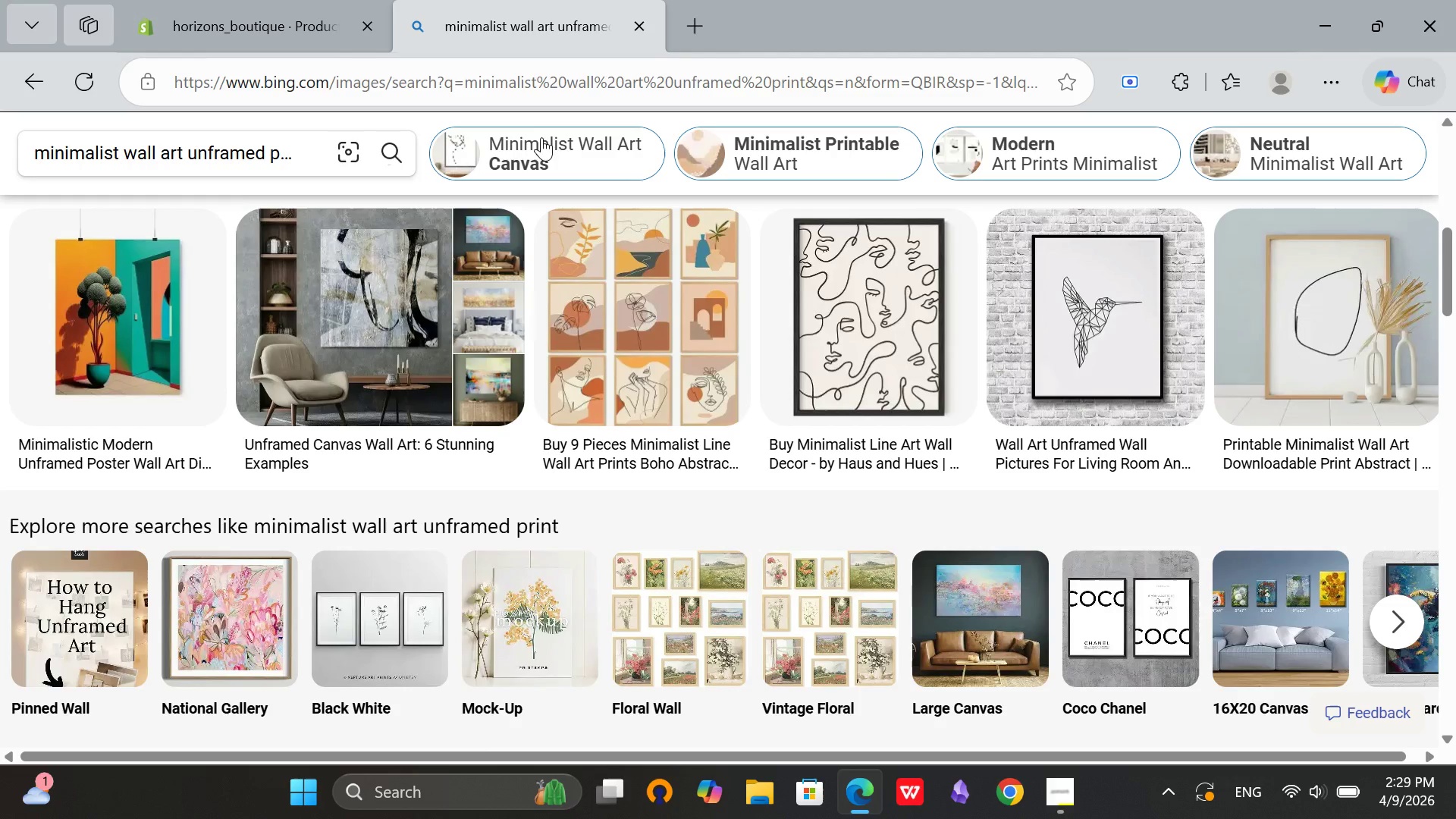 
scroll: coordinate [544, 138], scroll_direction: up, amount: 2.0
 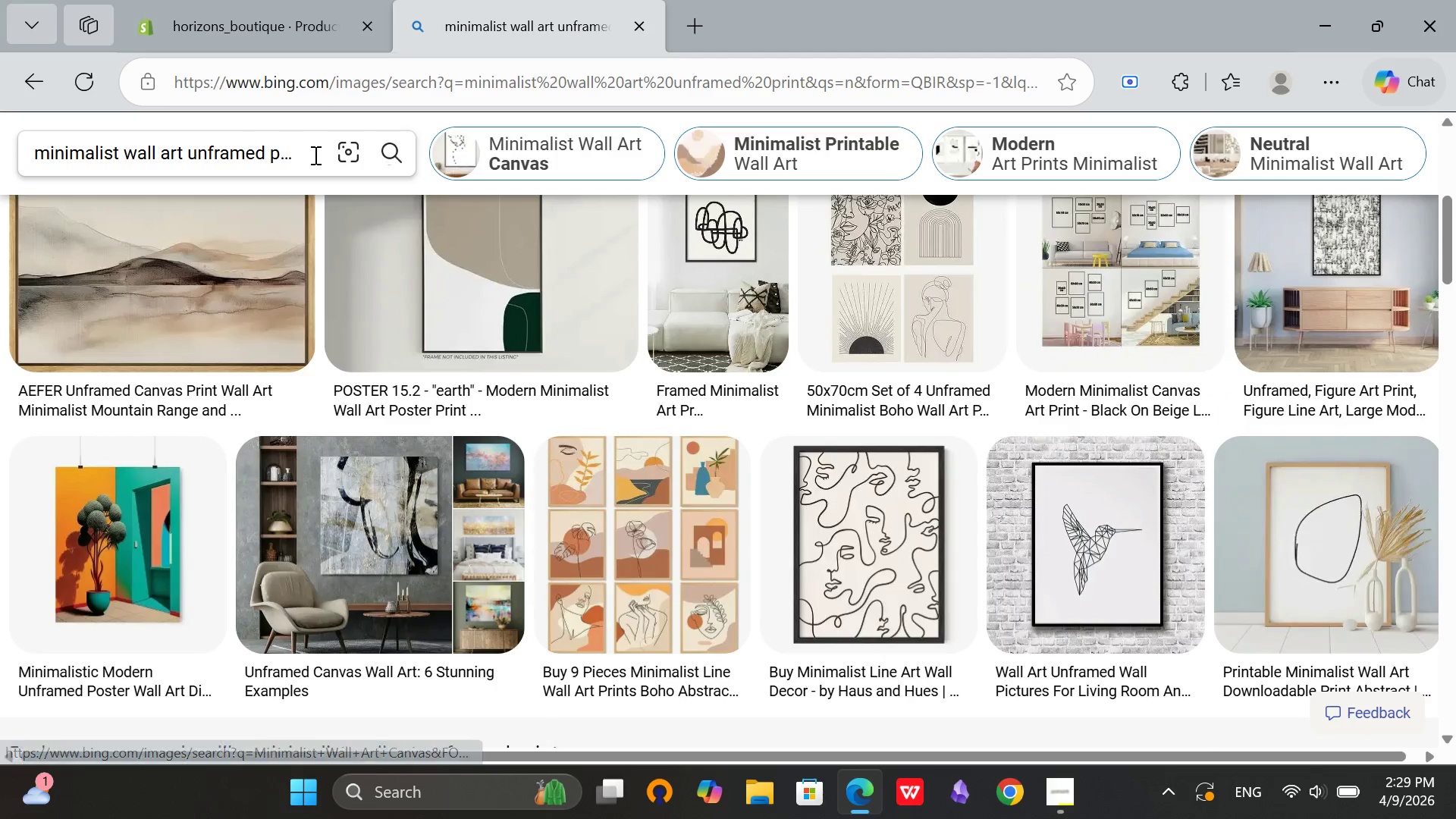 
left_click([315, 158])
 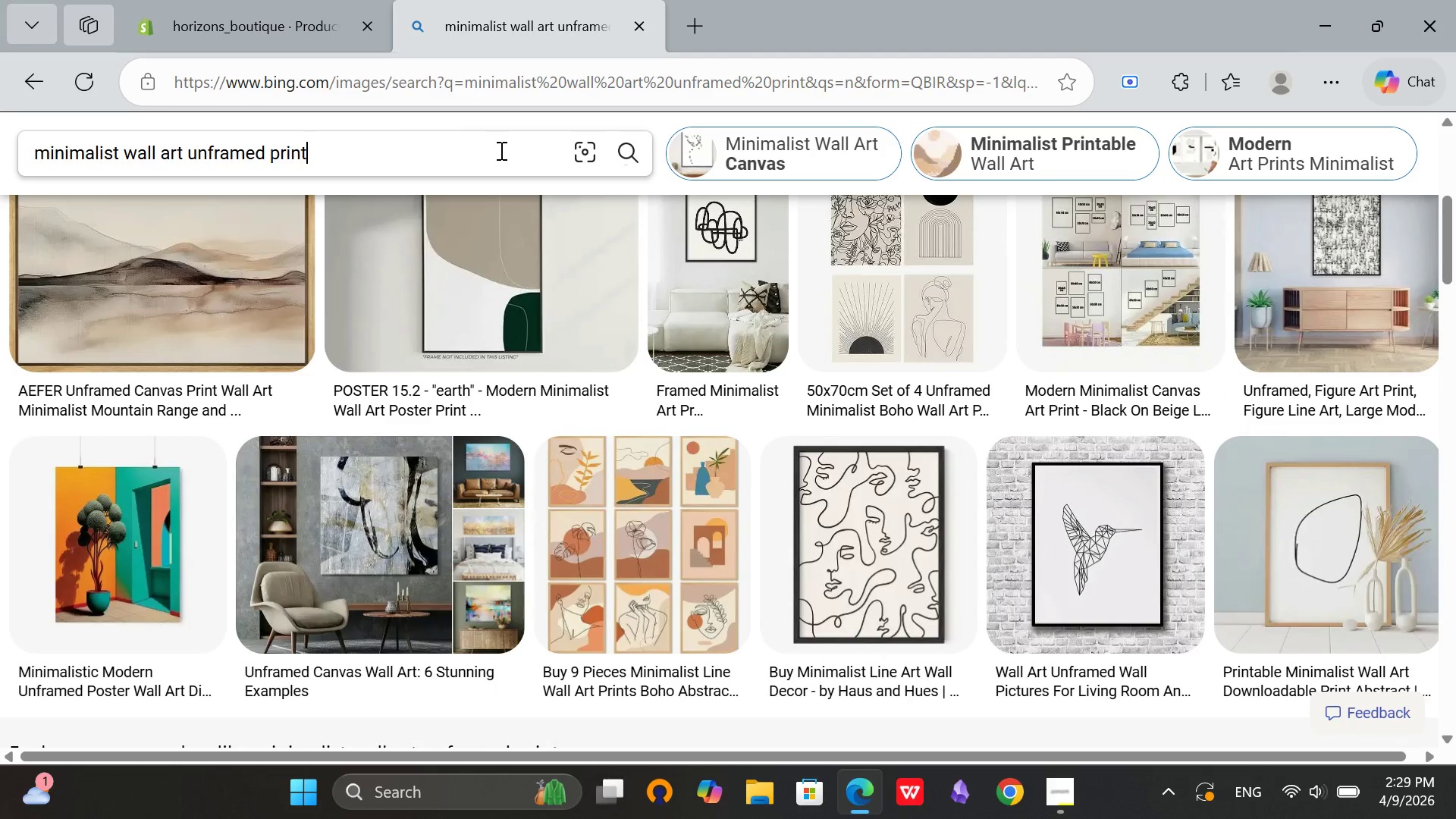 
hold_key(key=Backspace, duration=1.41)
 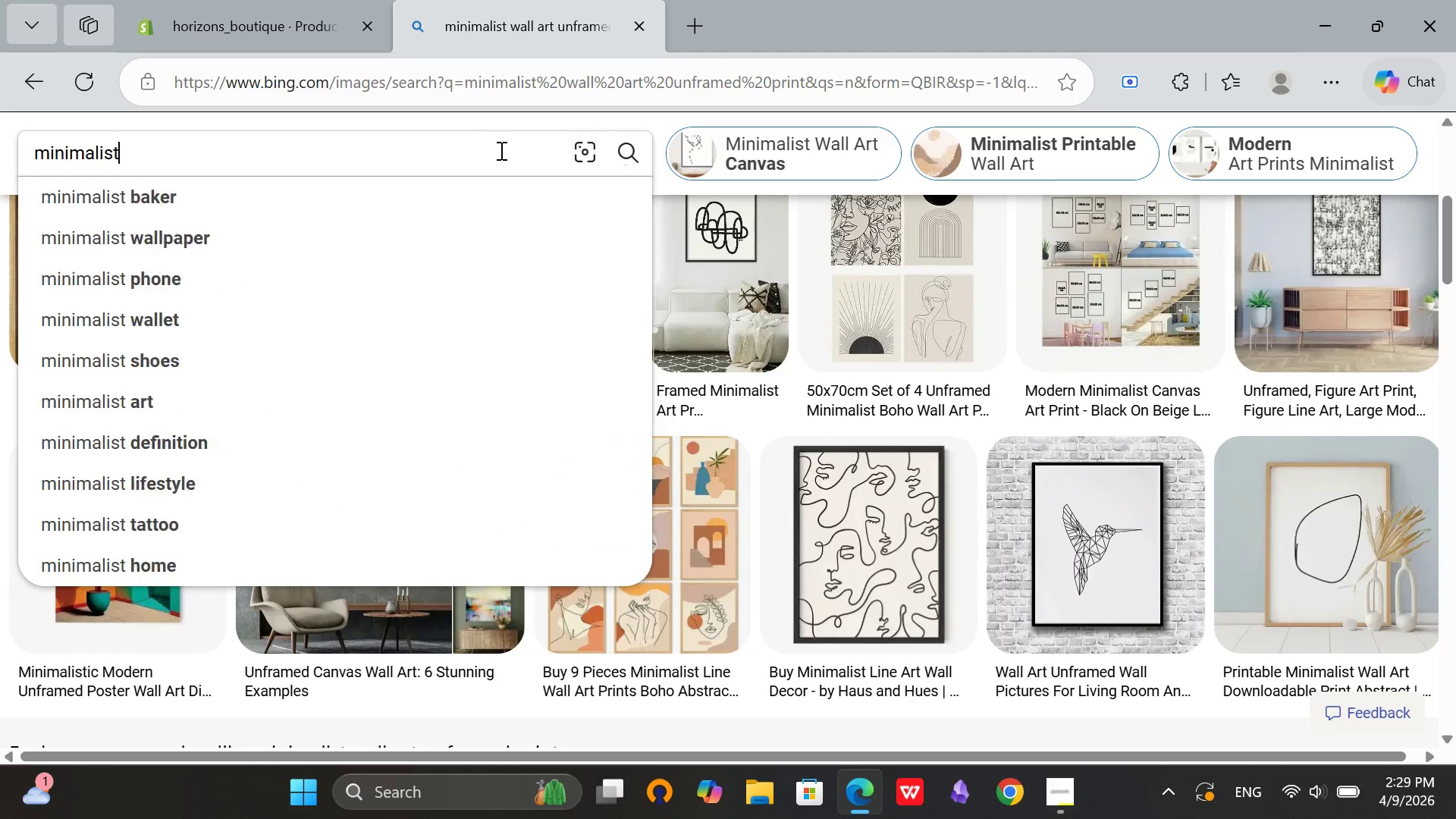 
type(self care gift v=)
key(Backspace)
key(Backspace)
type(basket)
 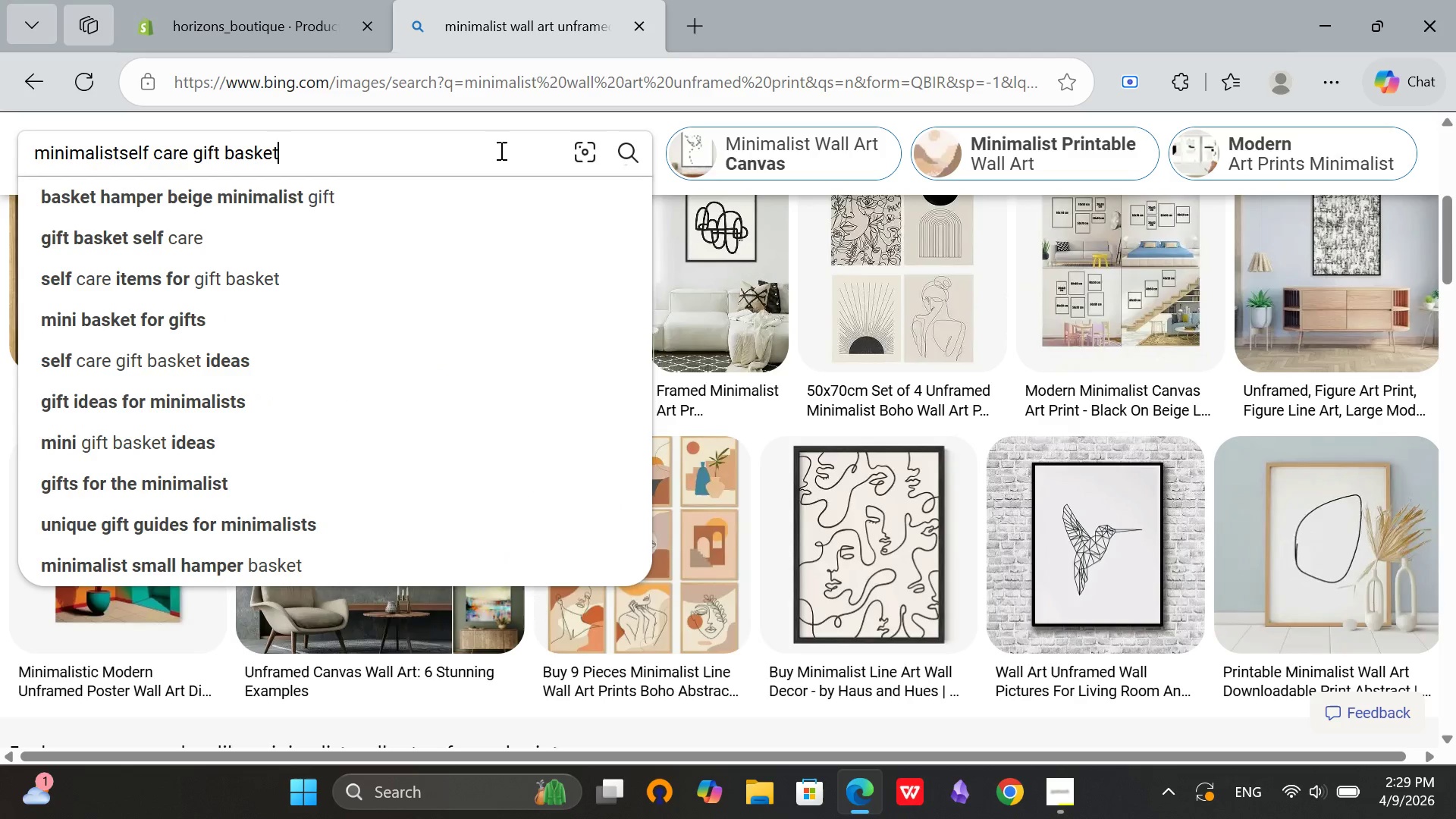 
hold_key(key=ArrowLeft, duration=1.31)
 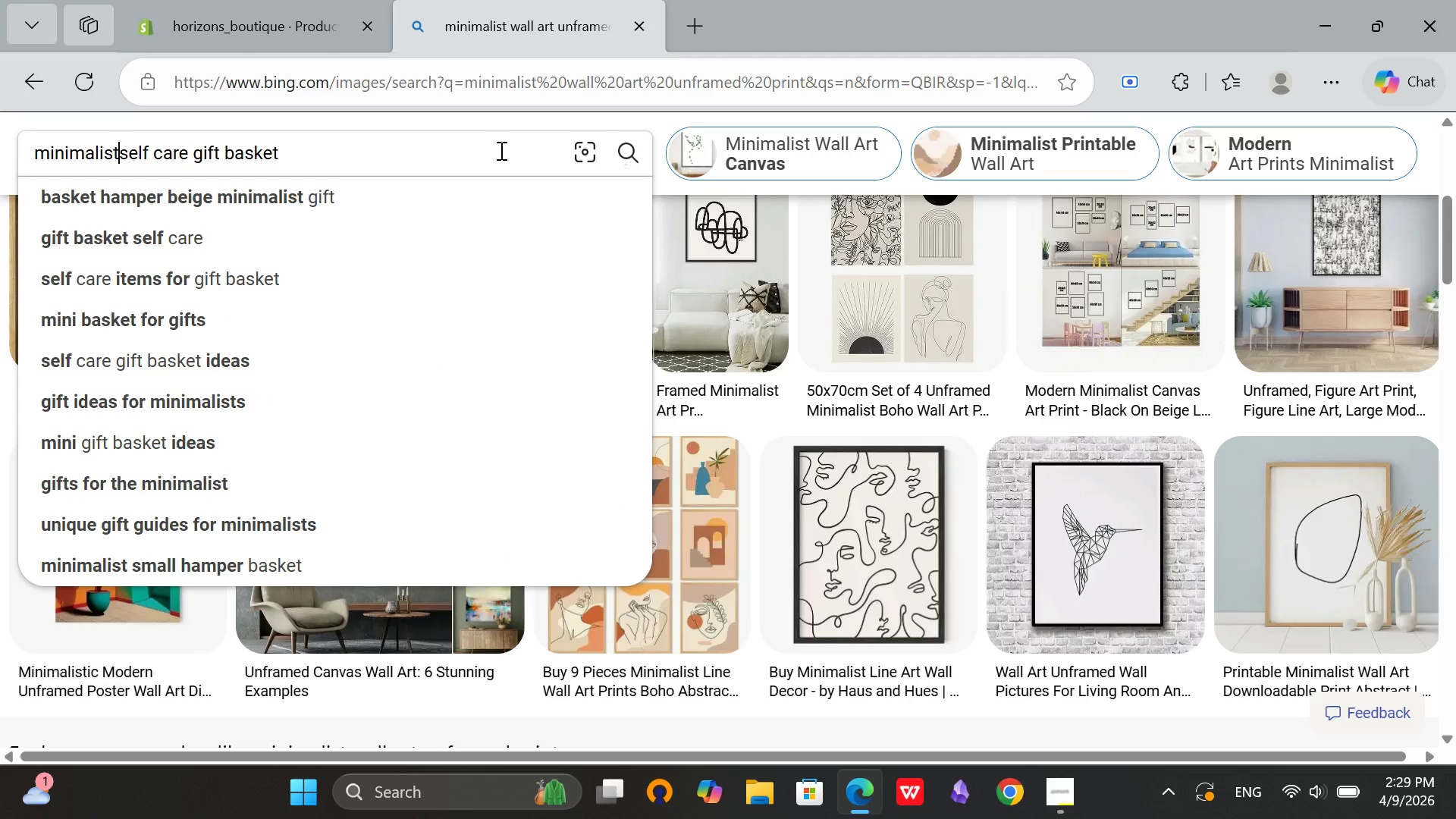 
hold_key(key=Backspace, duration=1.31)
 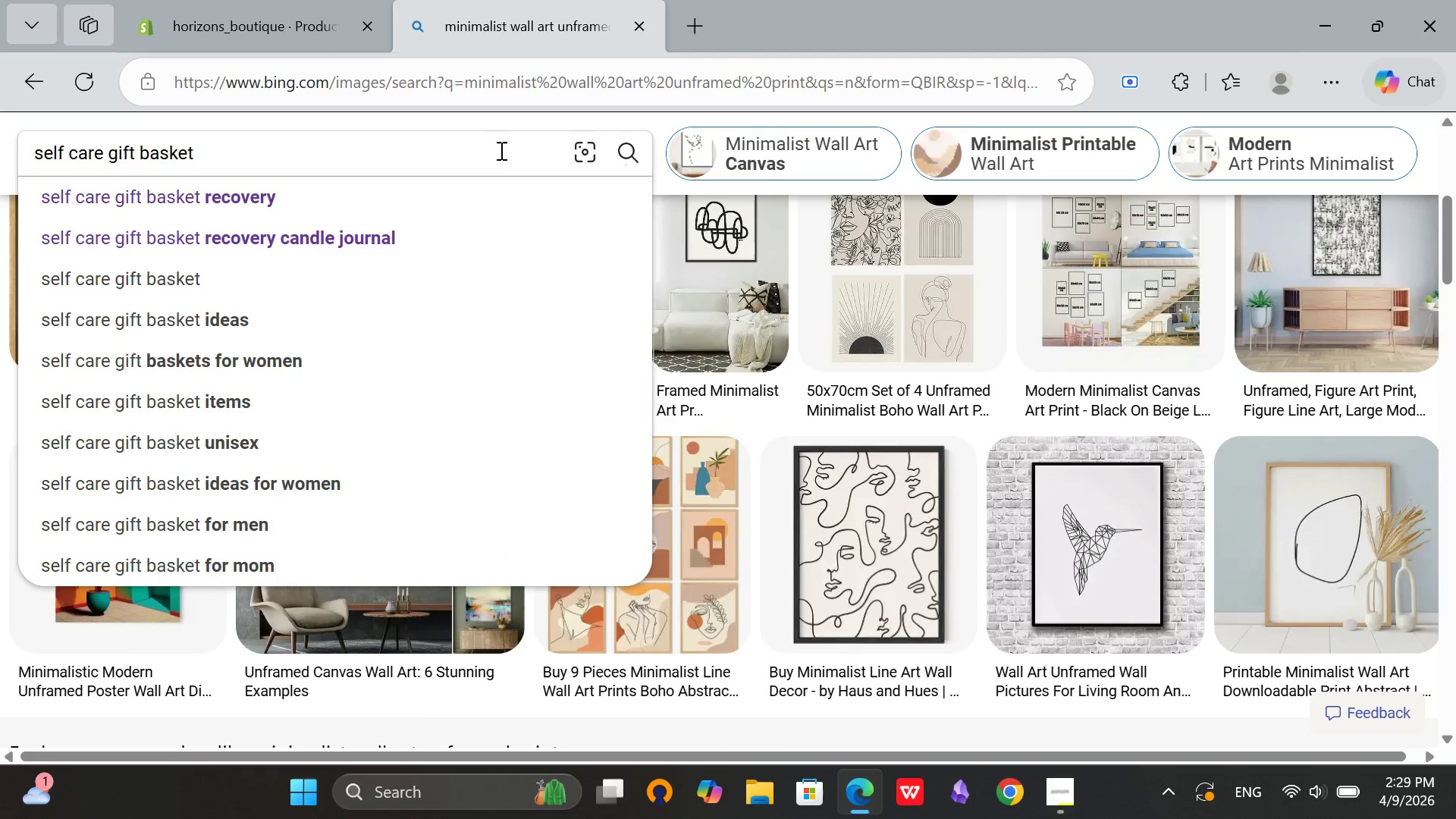 
key(Enter)
 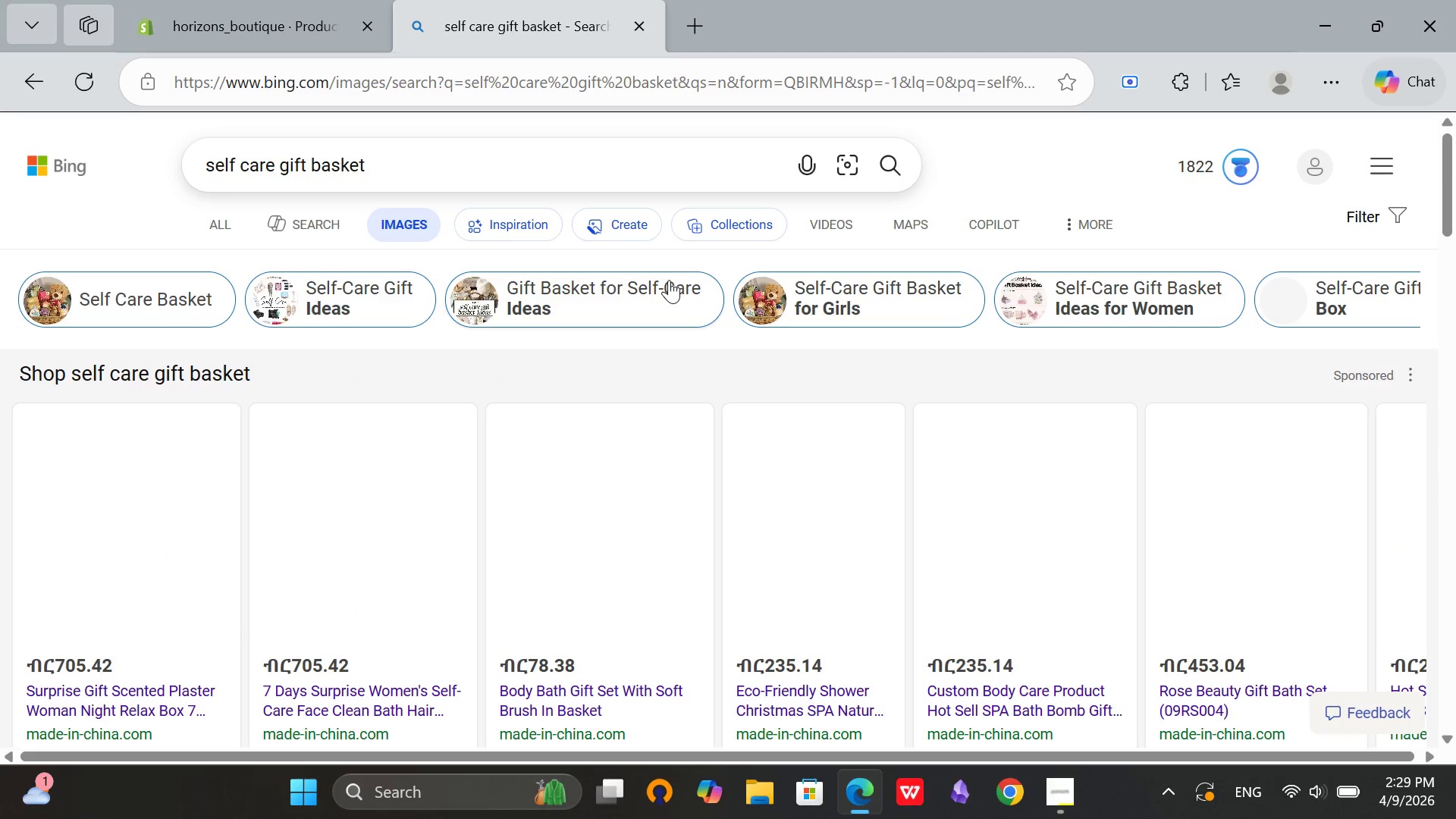 
scroll: coordinate [747, 281], scroll_direction: down, amount: 5.0
 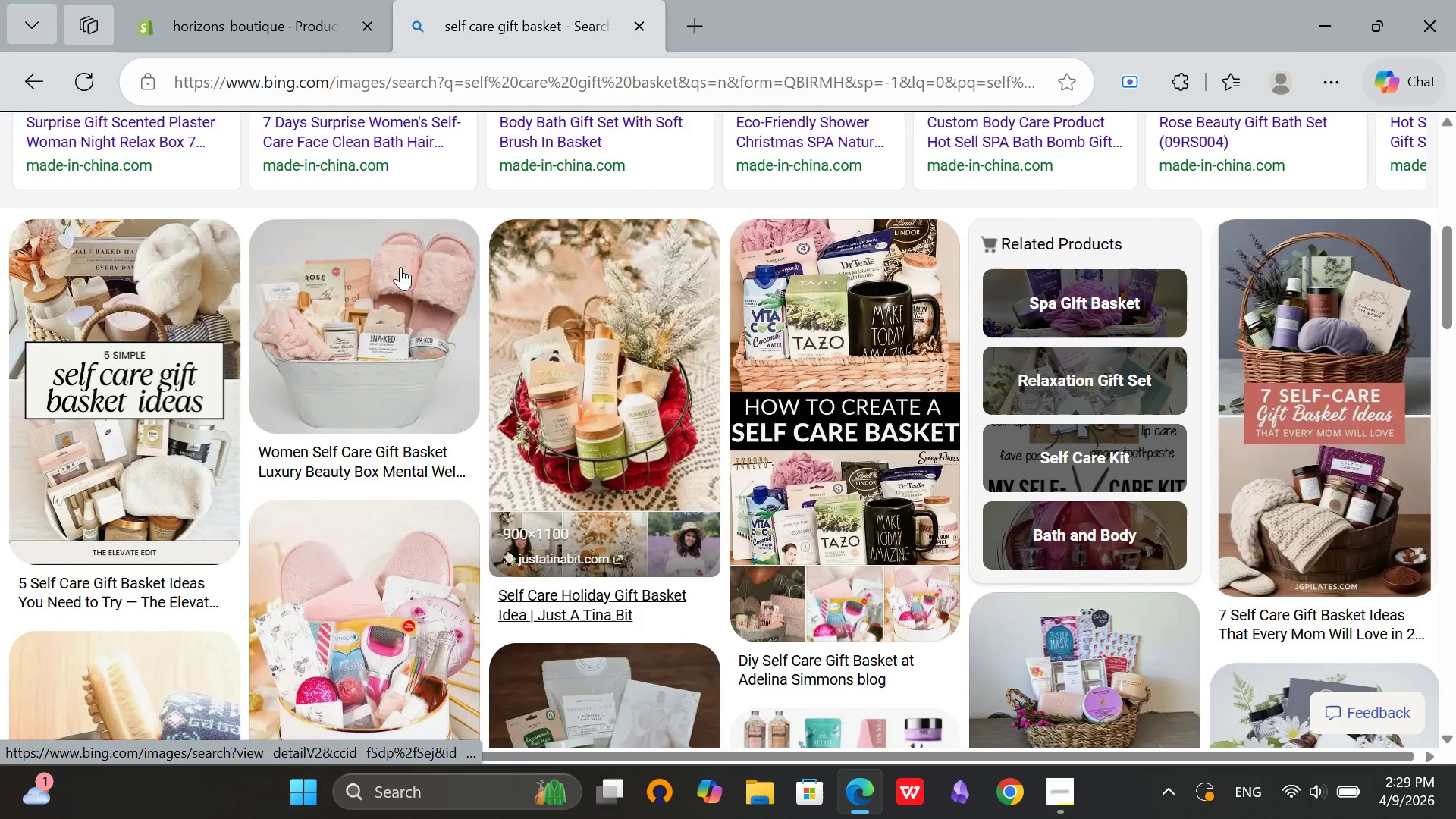 
left_click([374, 301])
 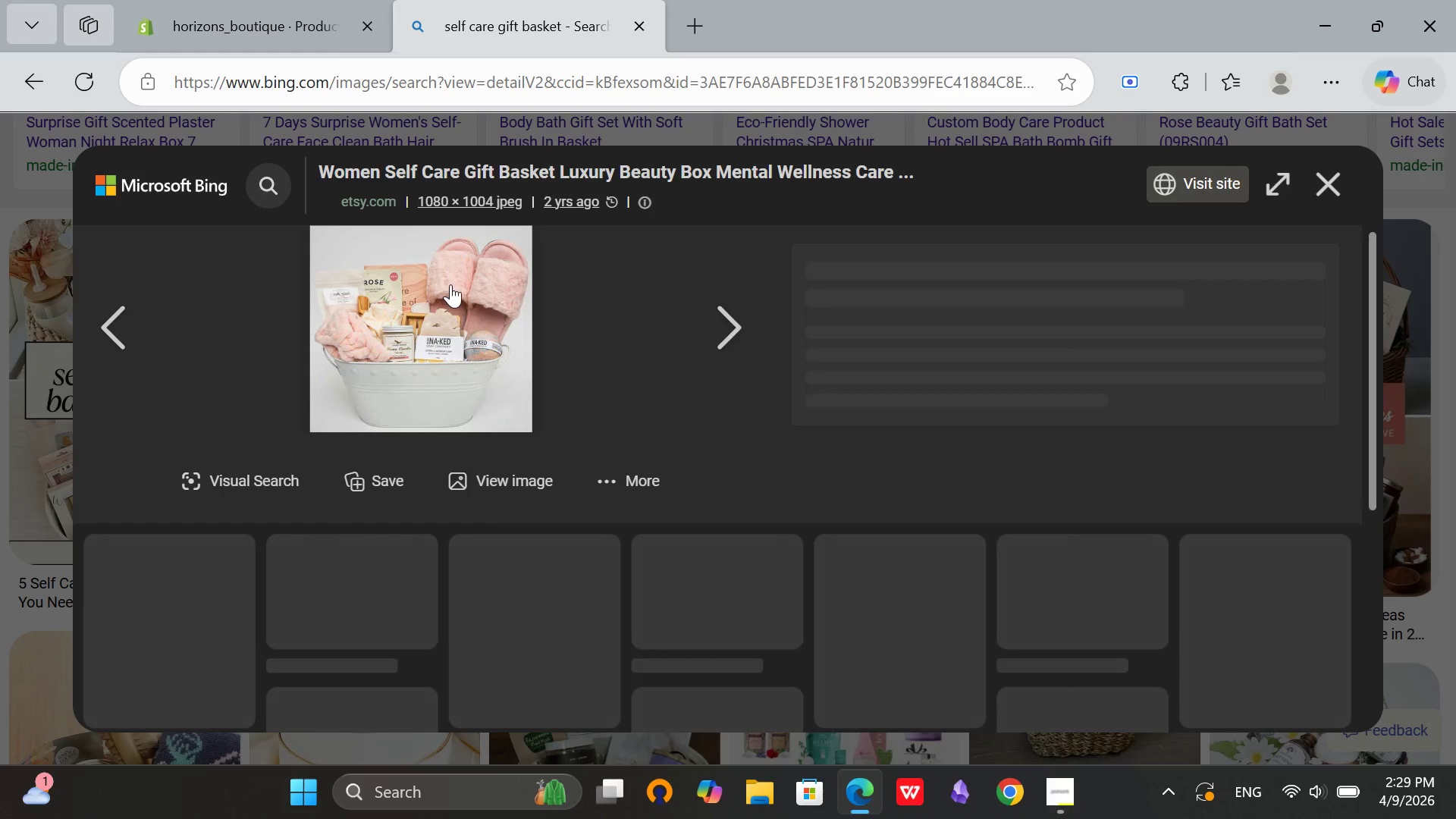 
right_click([456, 284])
 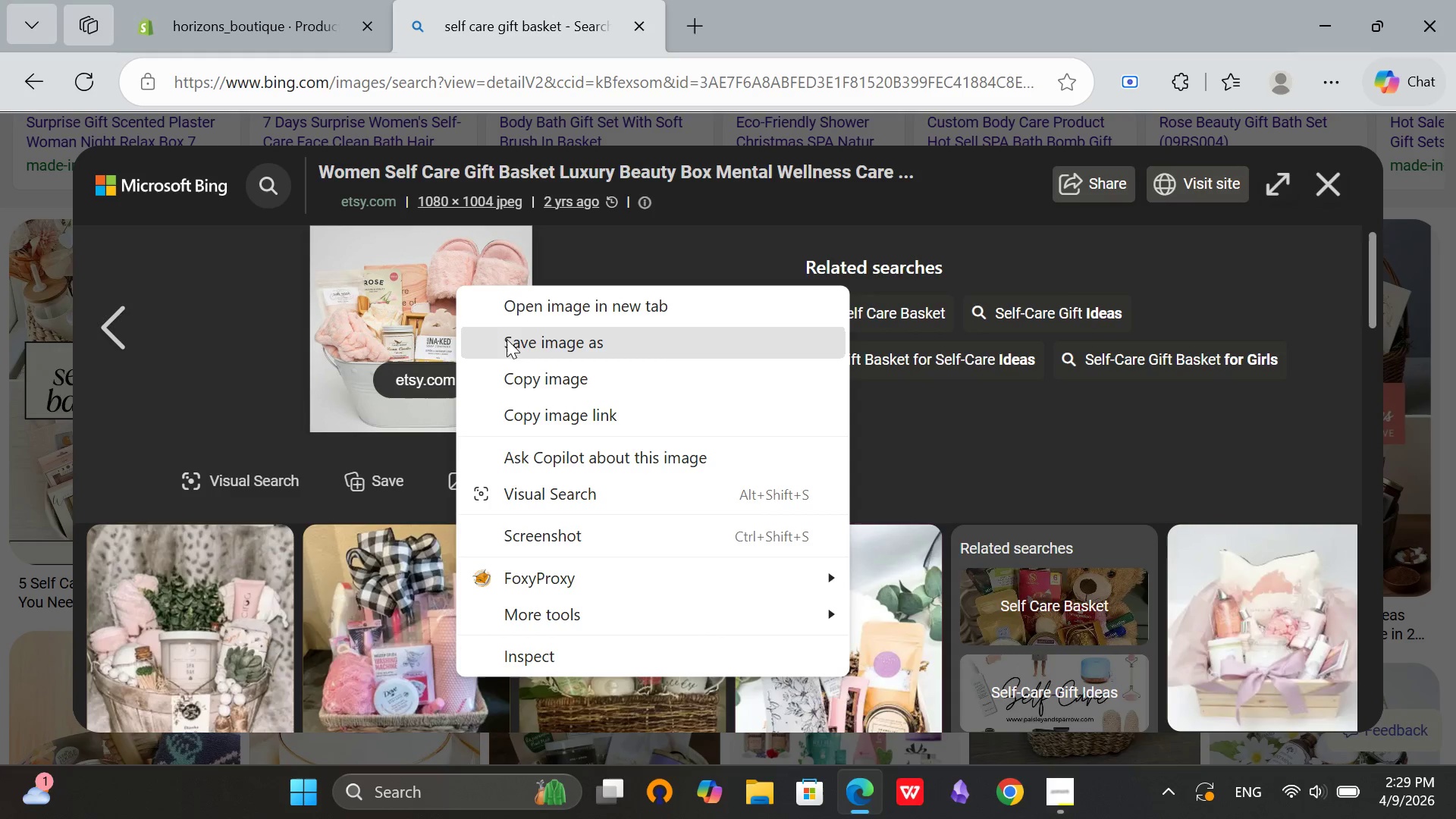 
left_click([507, 341])
 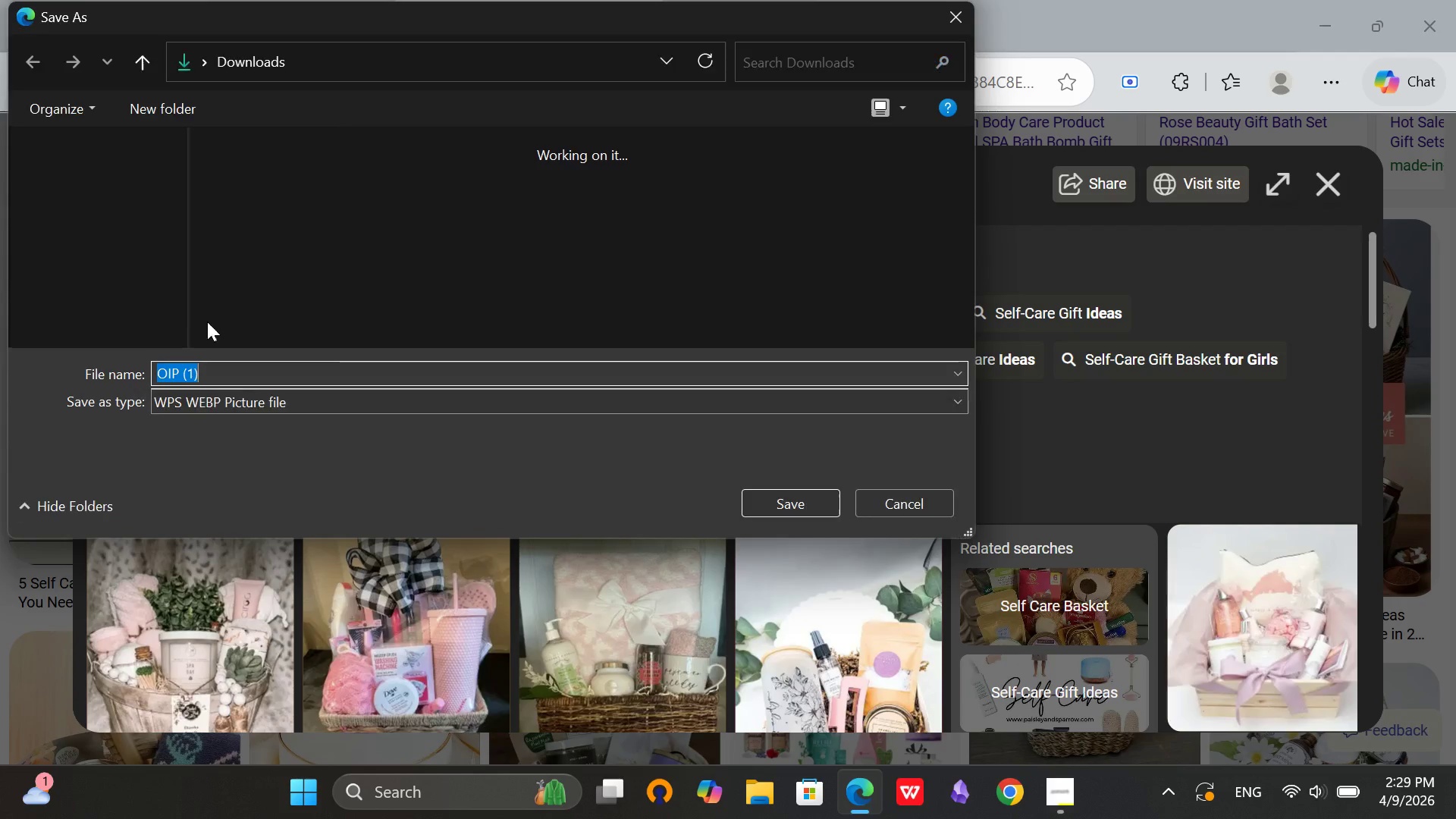 
left_click([83, 331])
 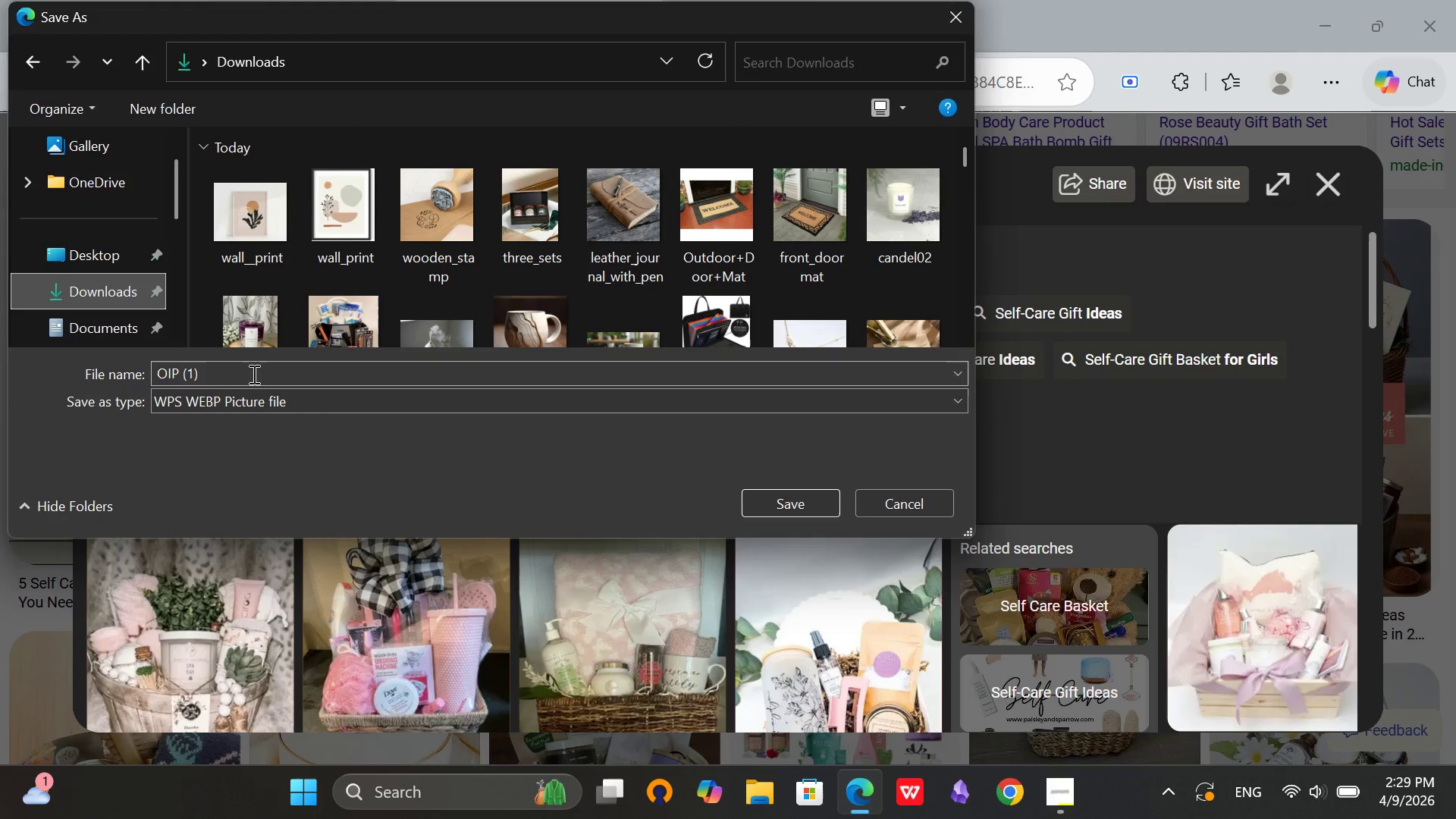 
left_click([249, 382])
 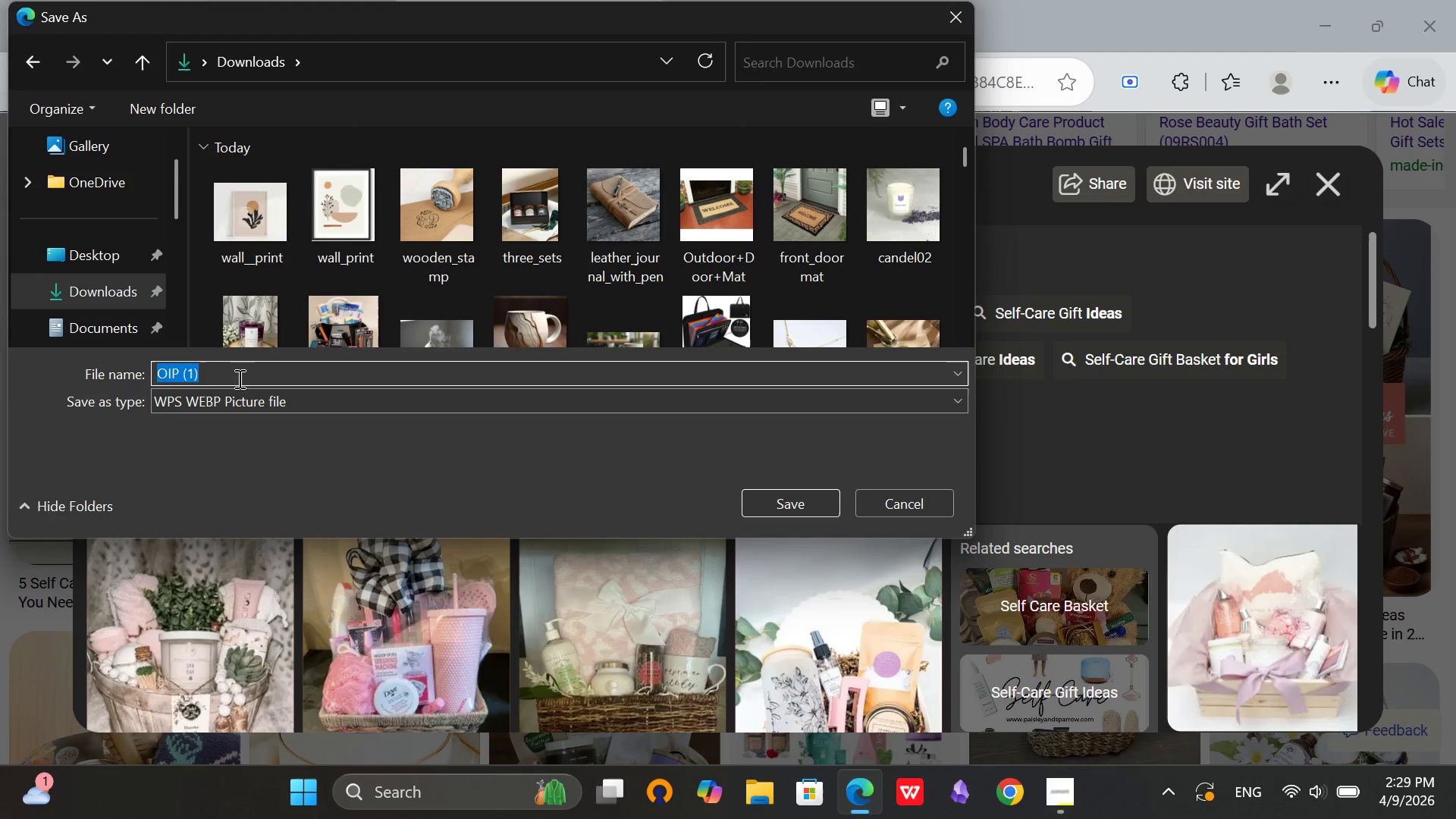 
key(Backspace)
type(gift_basket)
 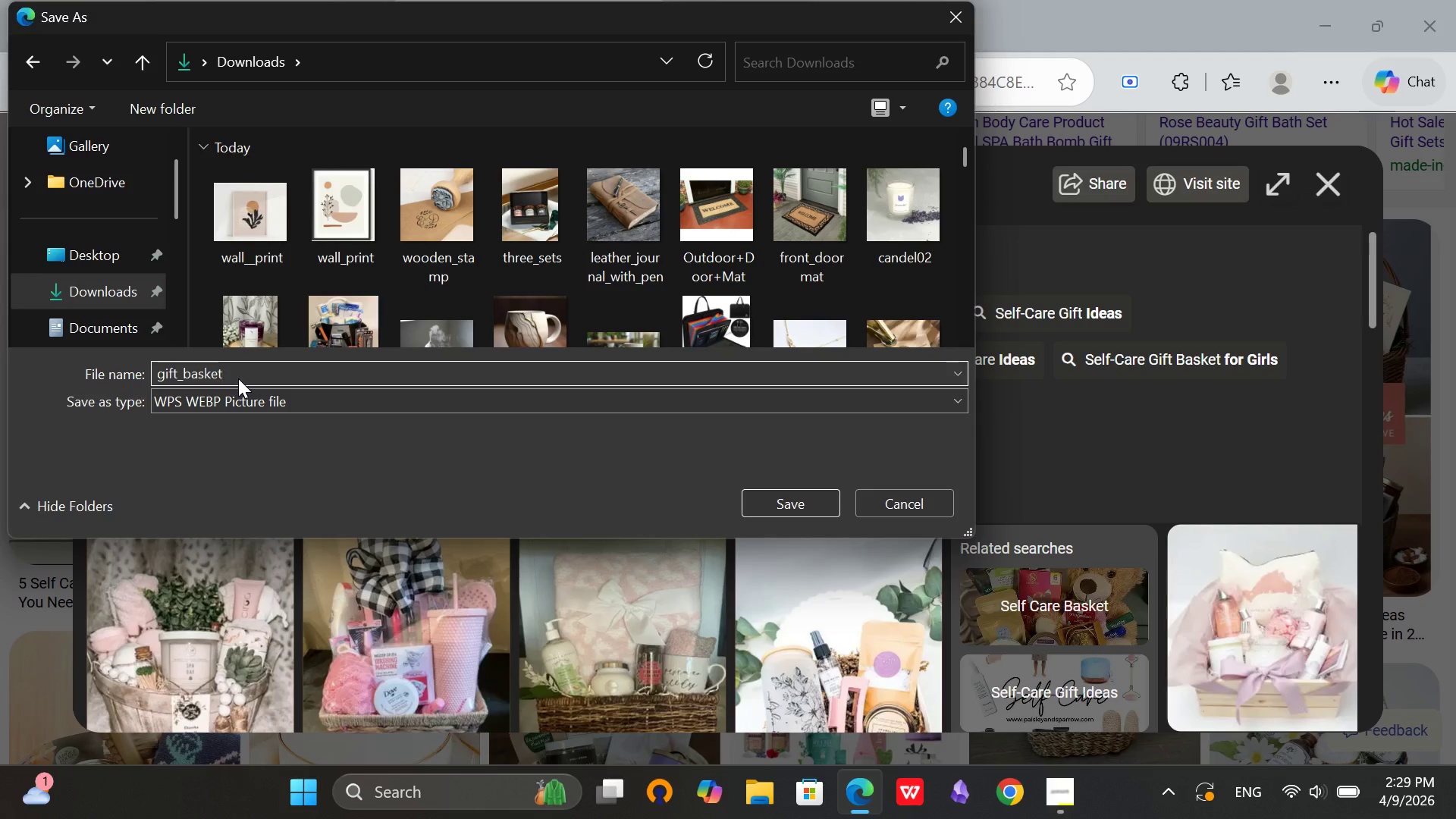 
key(Enter)
 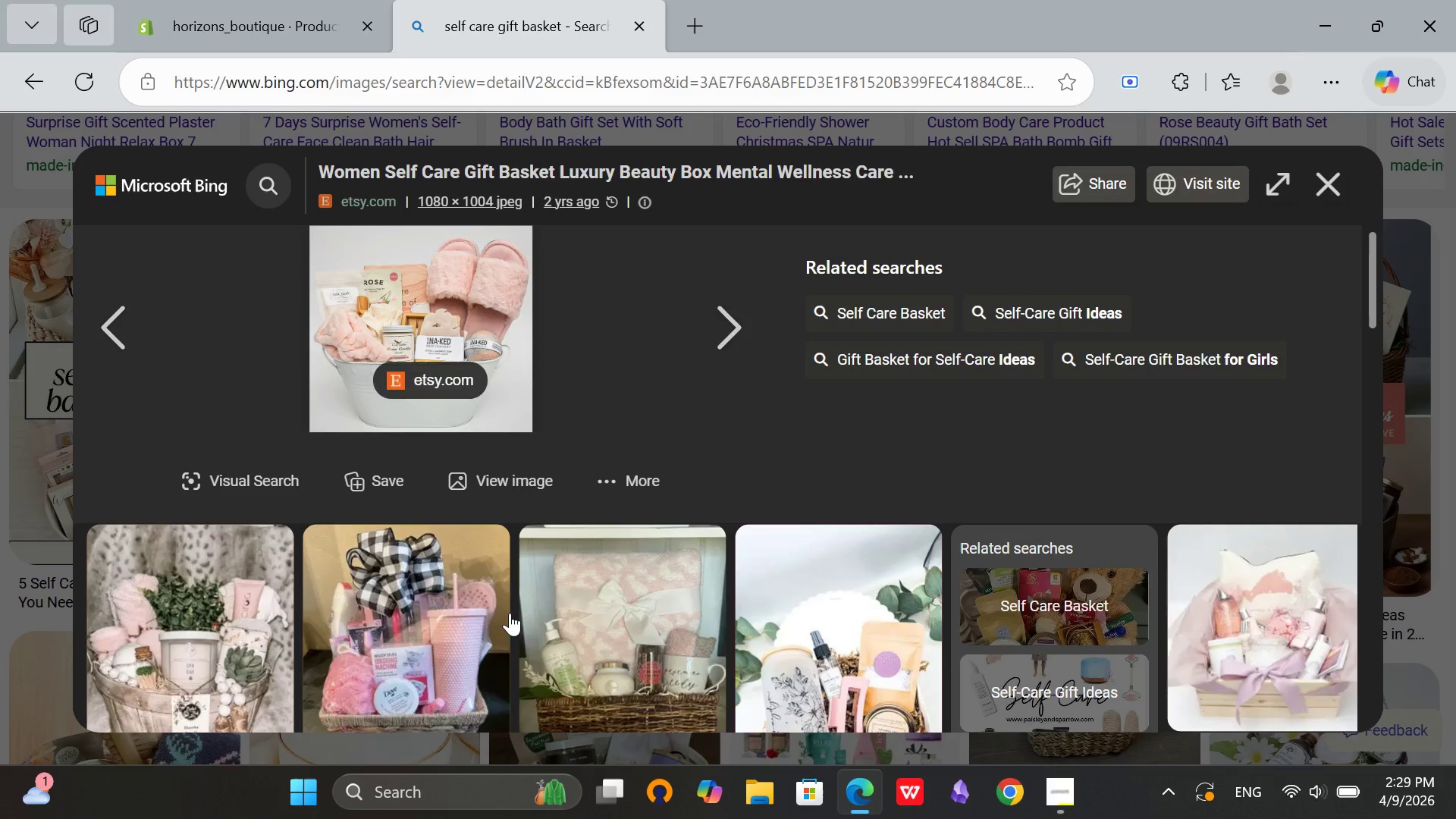 
scroll: coordinate [474, 623], scroll_direction: down, amount: 1.0
 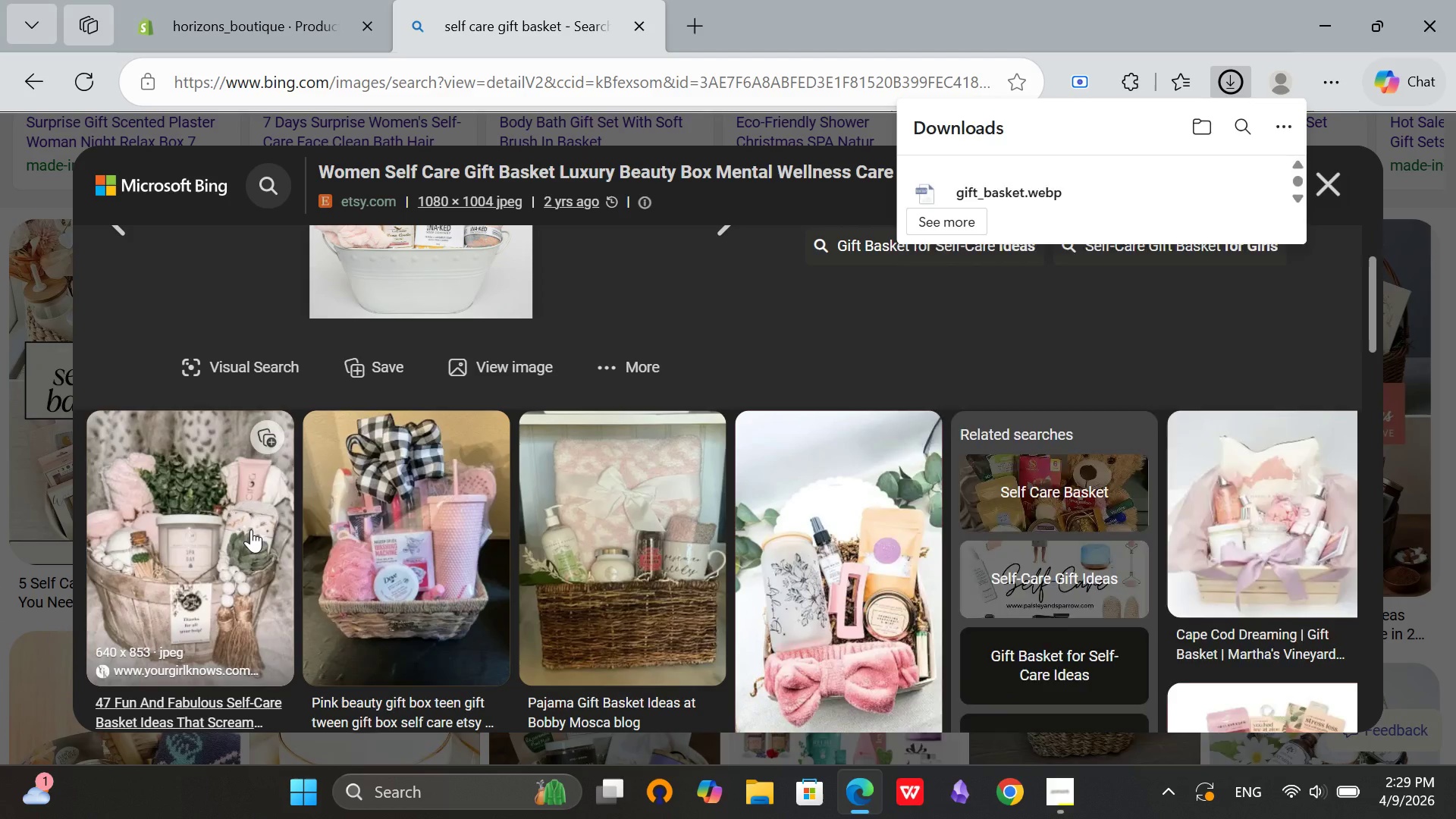 
left_click([237, 529])
 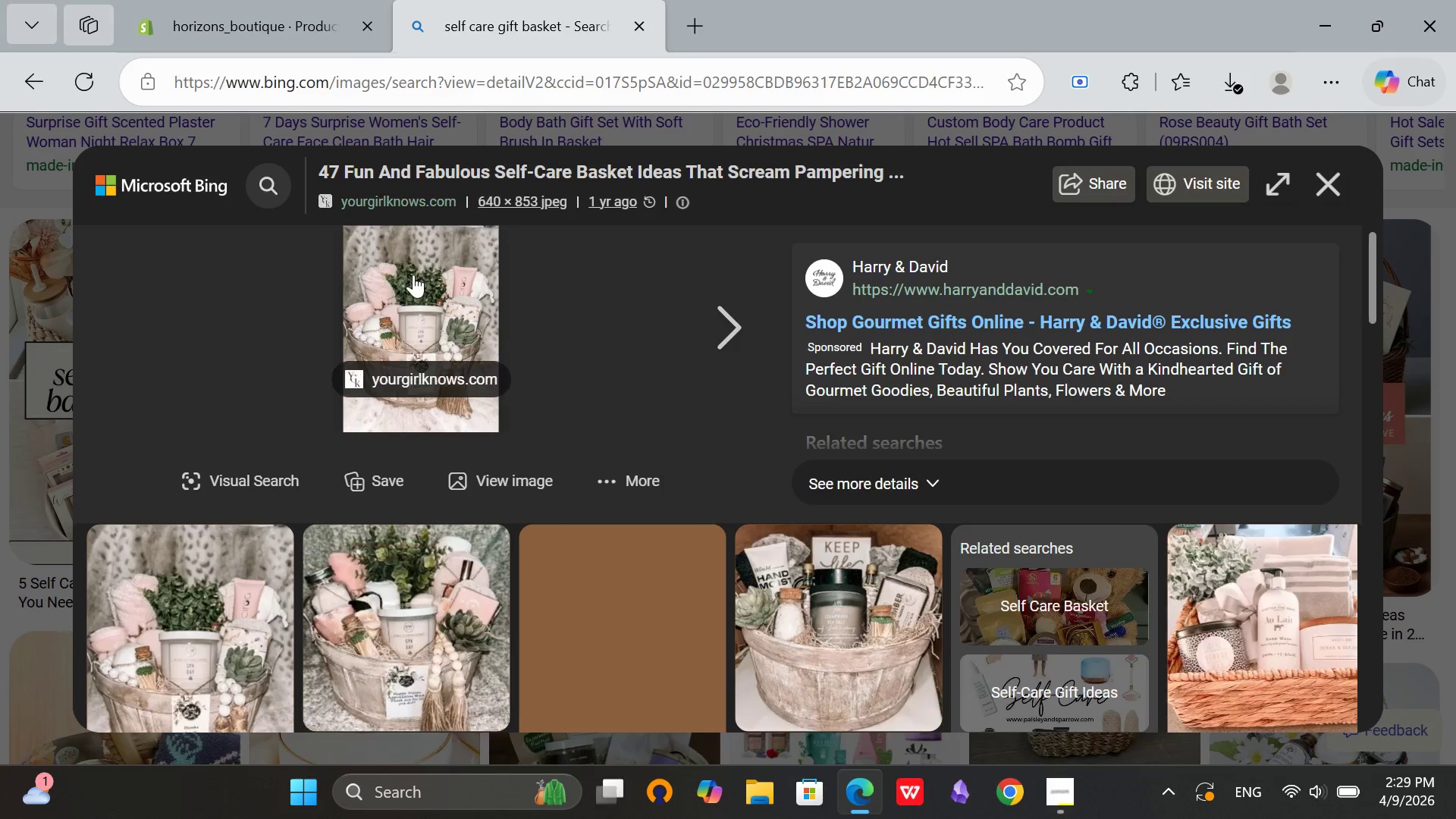 
right_click([414, 262])
 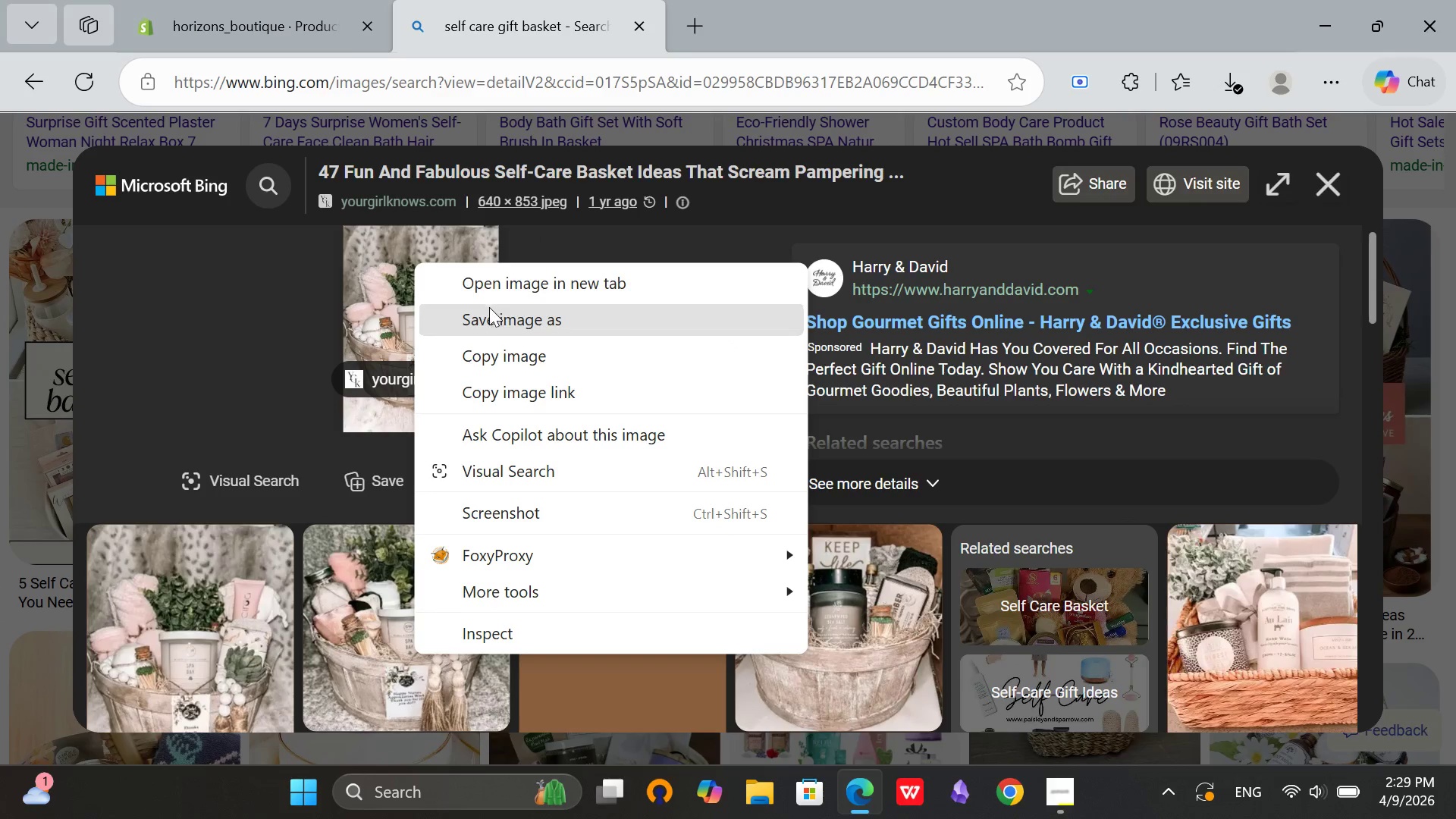 
left_click([488, 314])
 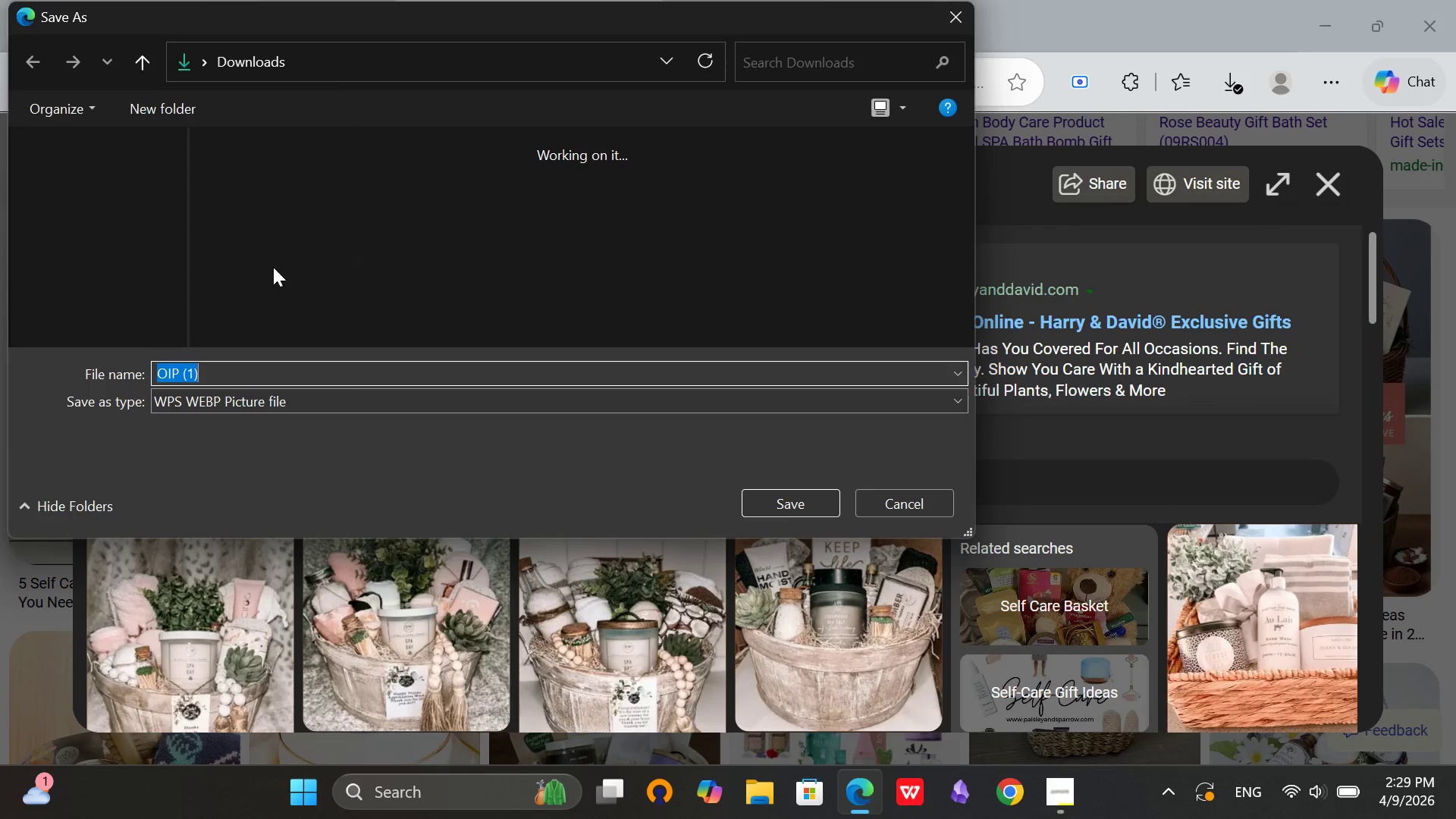 
left_click([77, 334])
 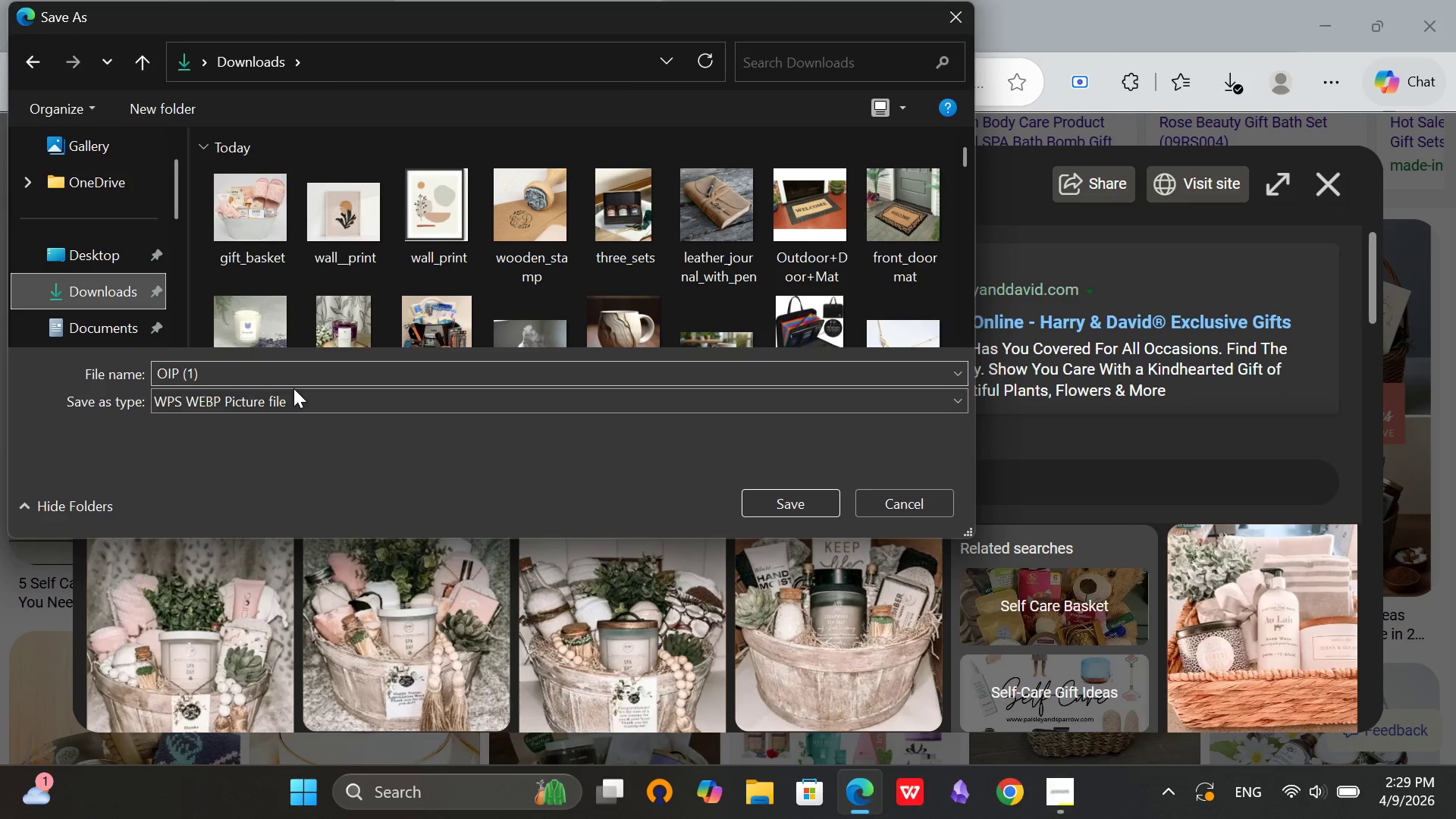 
left_click([285, 370])
 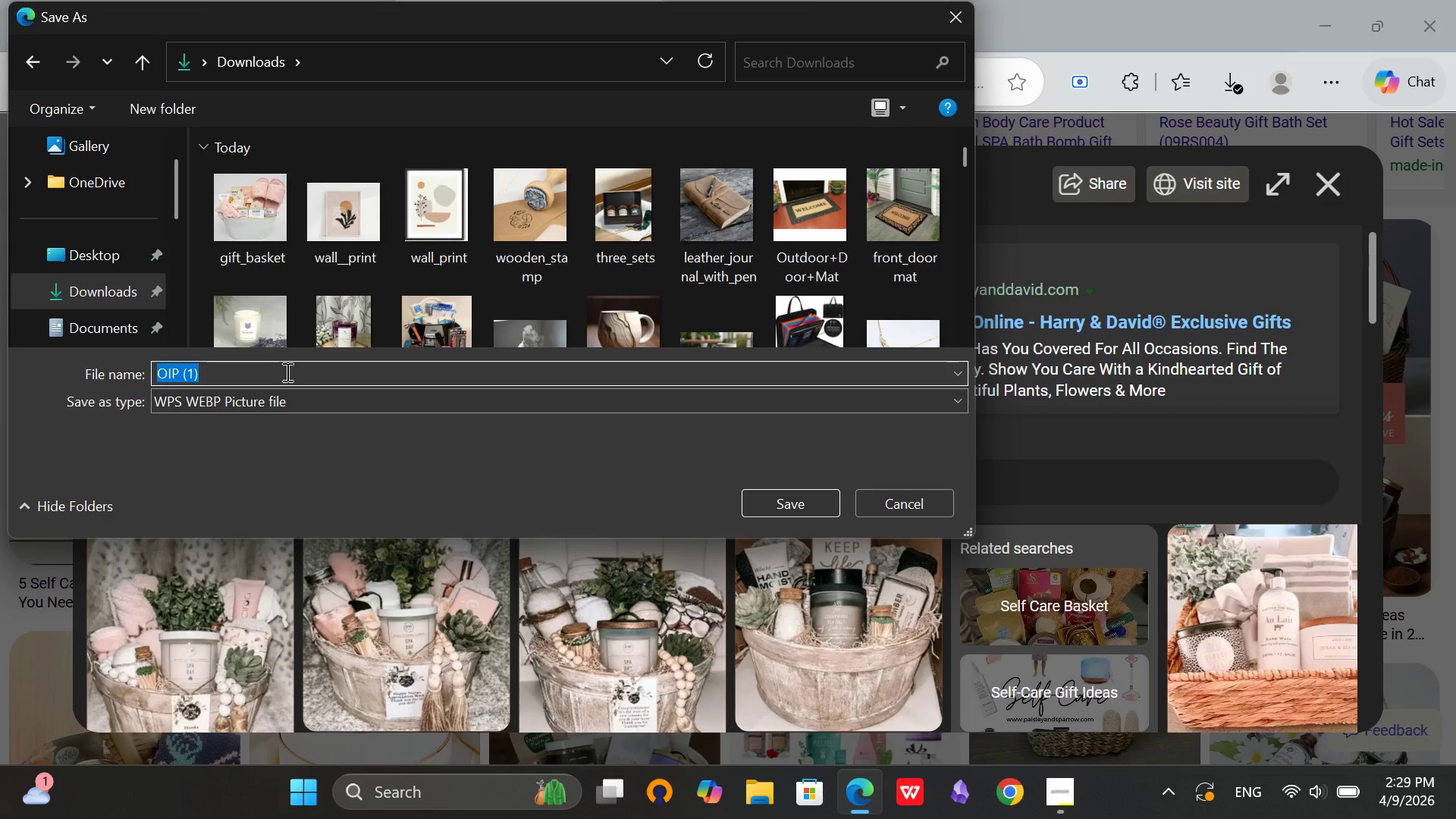 
key(Backspace)
type(self_care_gift_basket)
 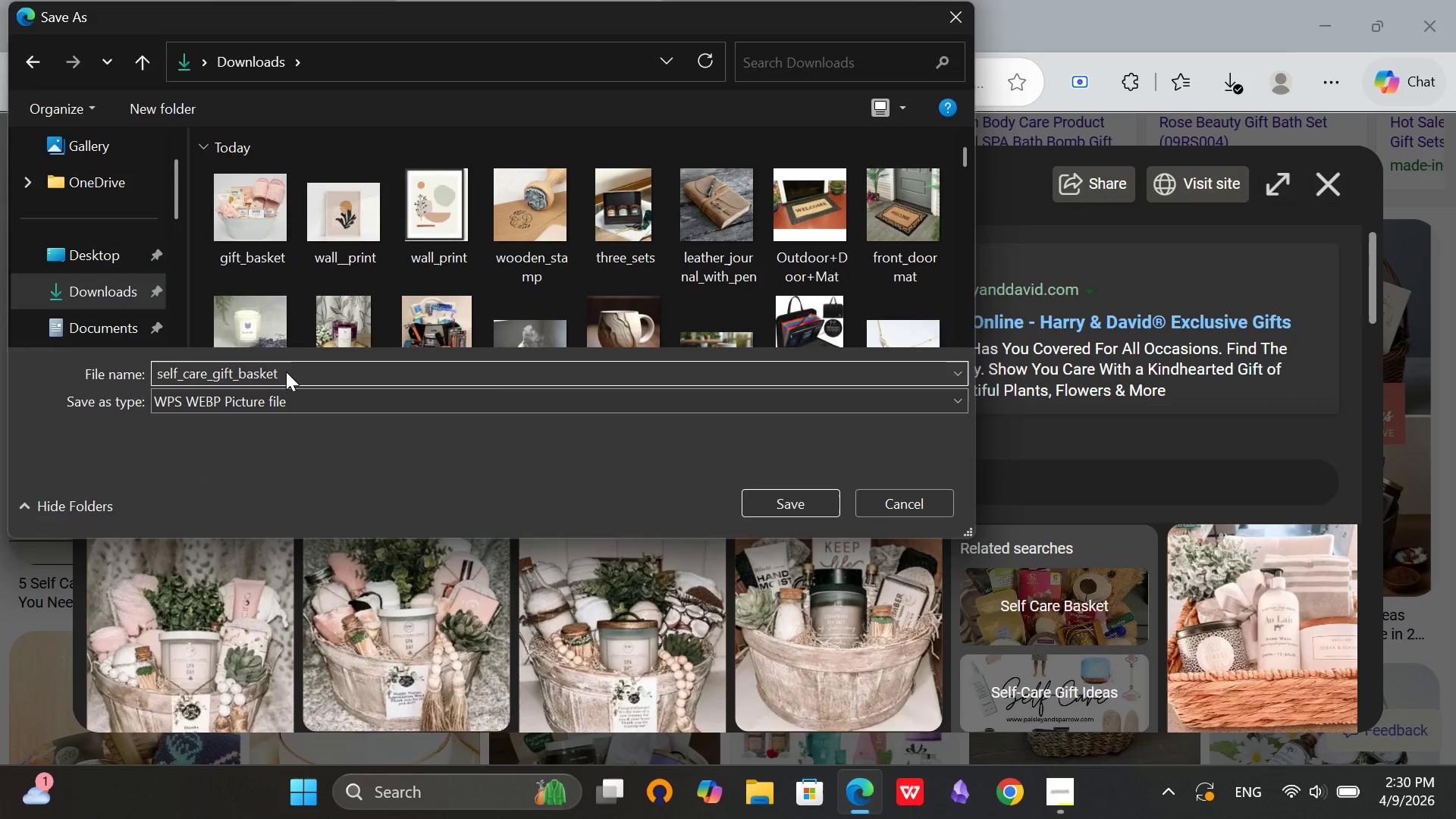 
key(Enter)
 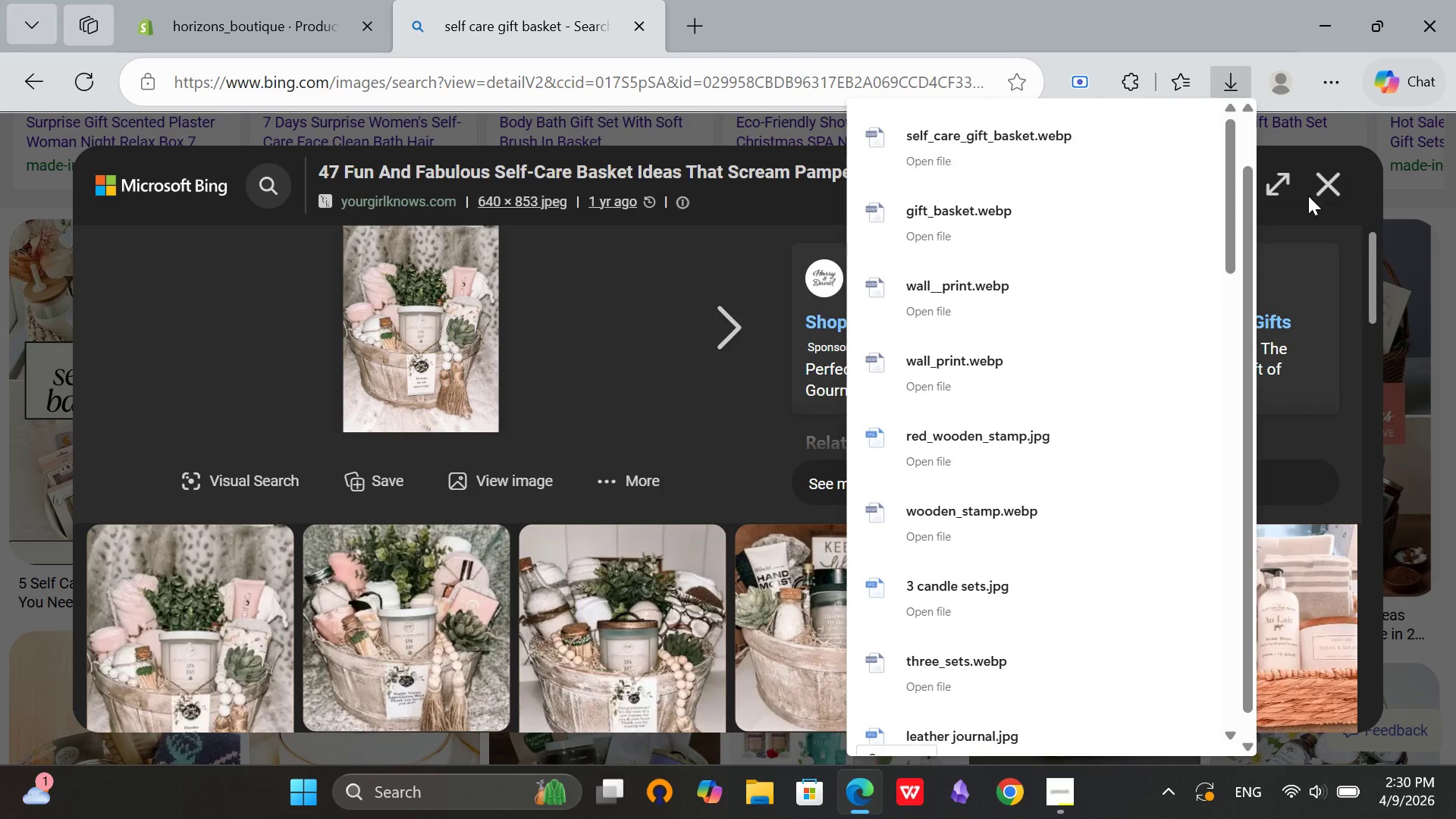 
left_click([1320, 189])
 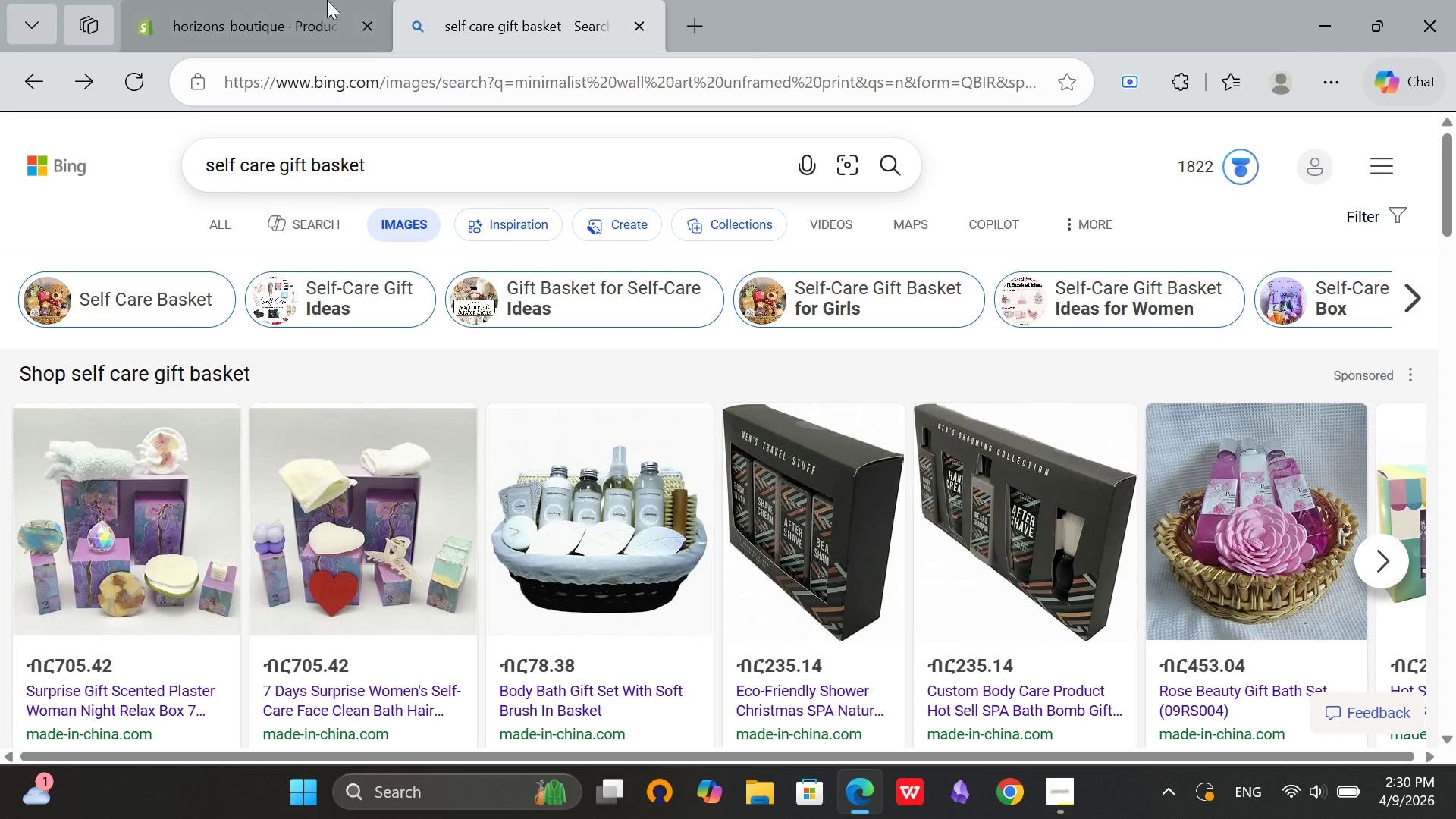 
left_click([314, 1])
 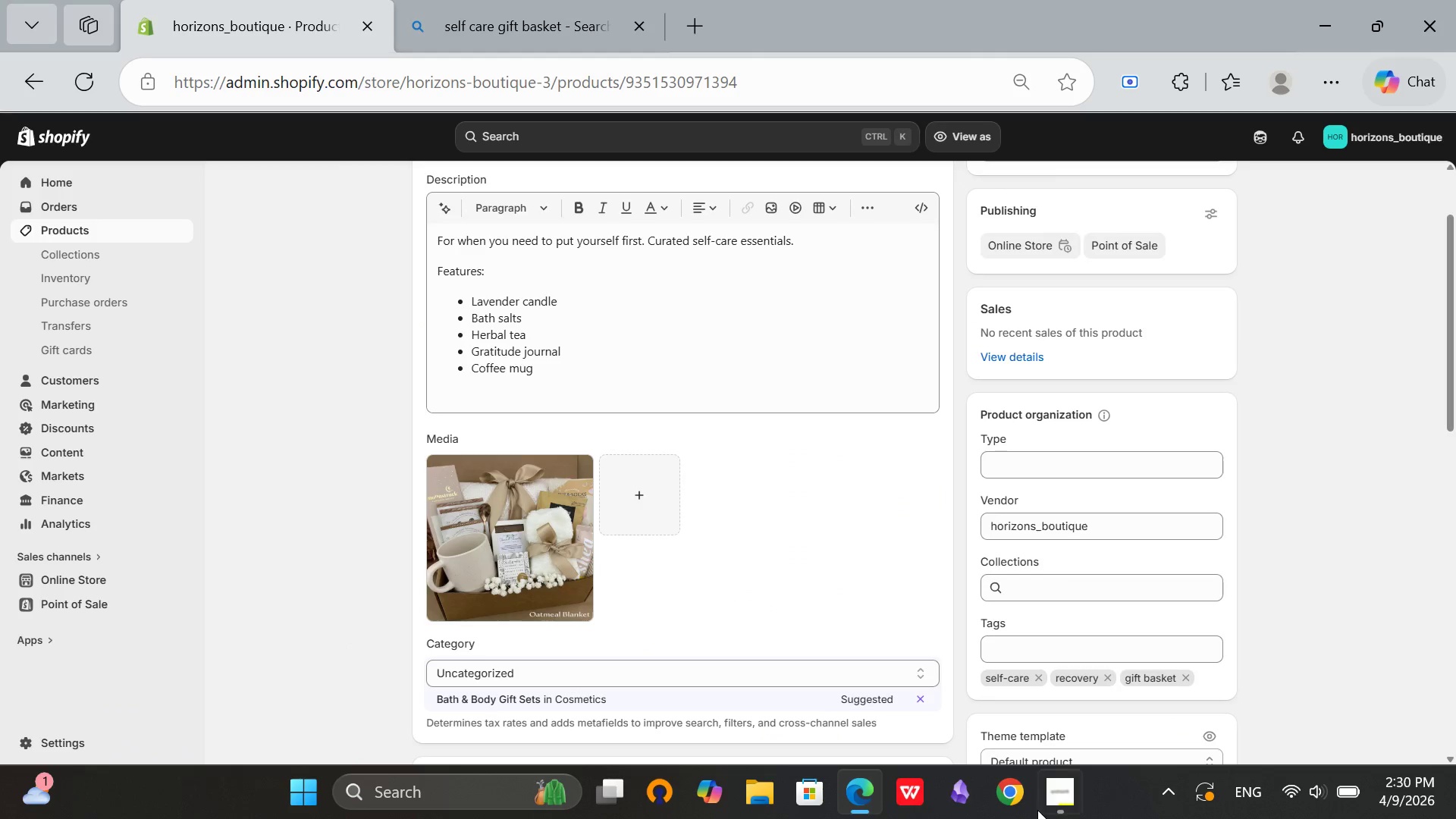 
left_click([1053, 811])